 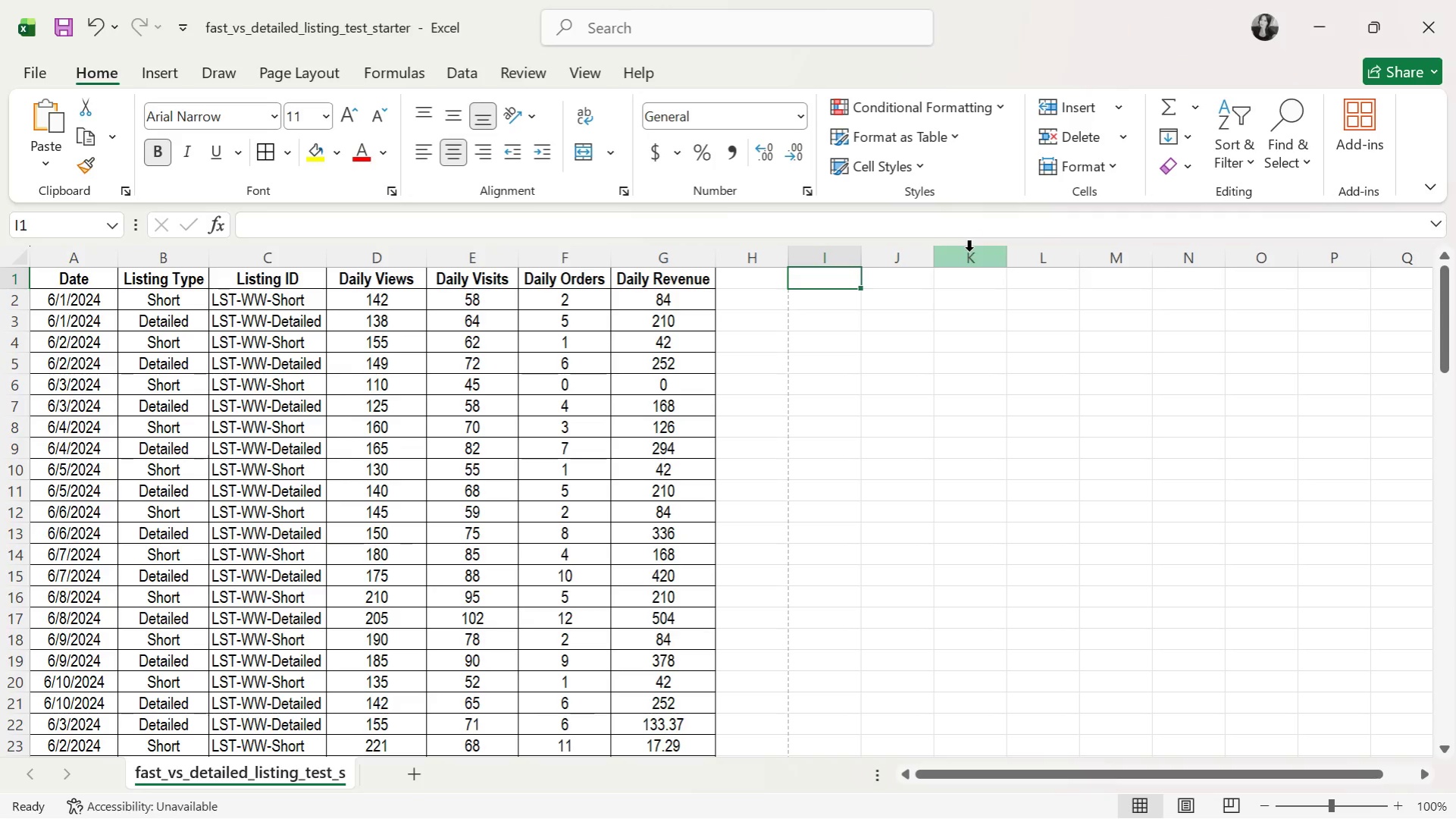 
key(Alt+Tab)
 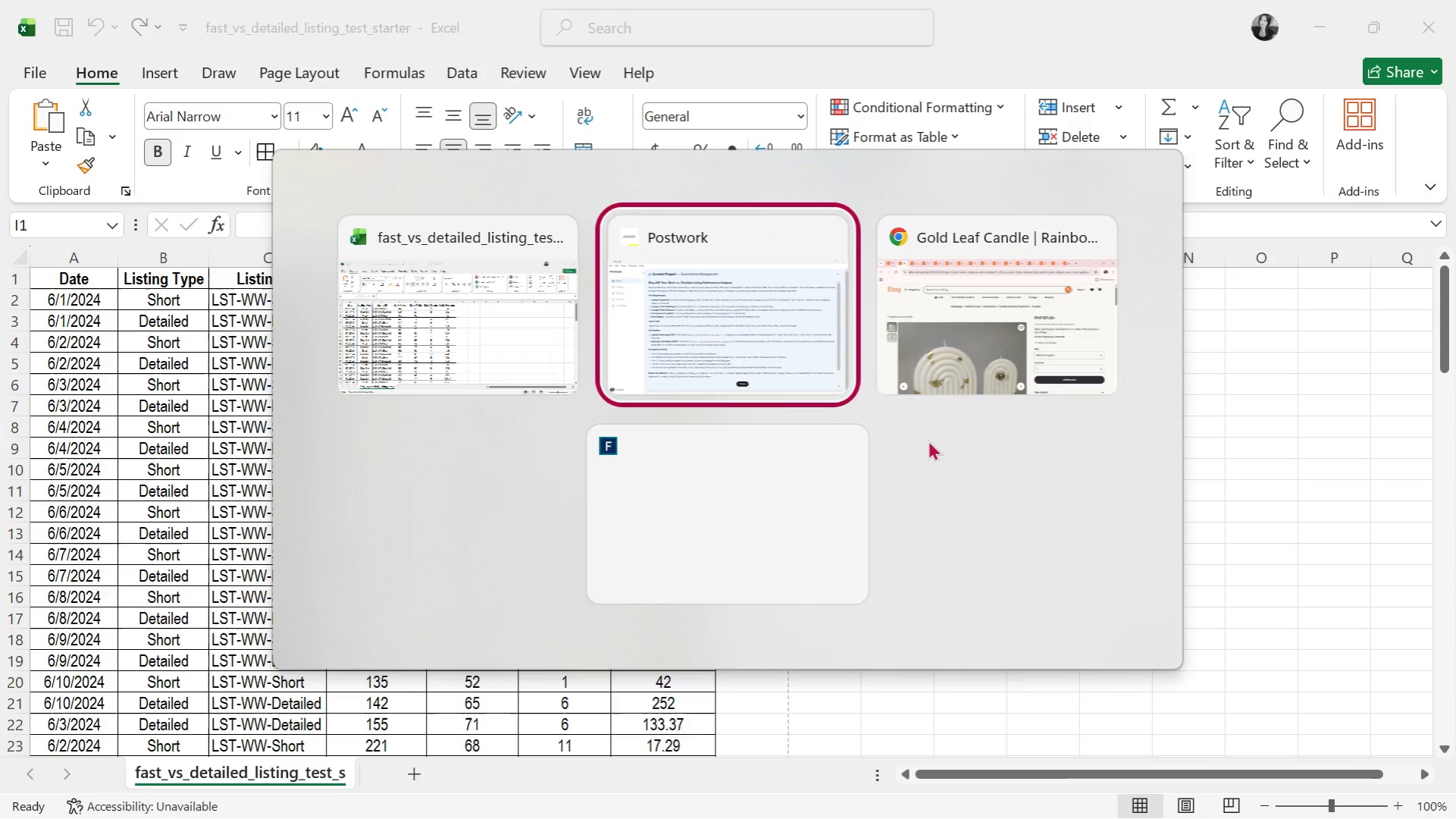 
key(Alt+Tab)
 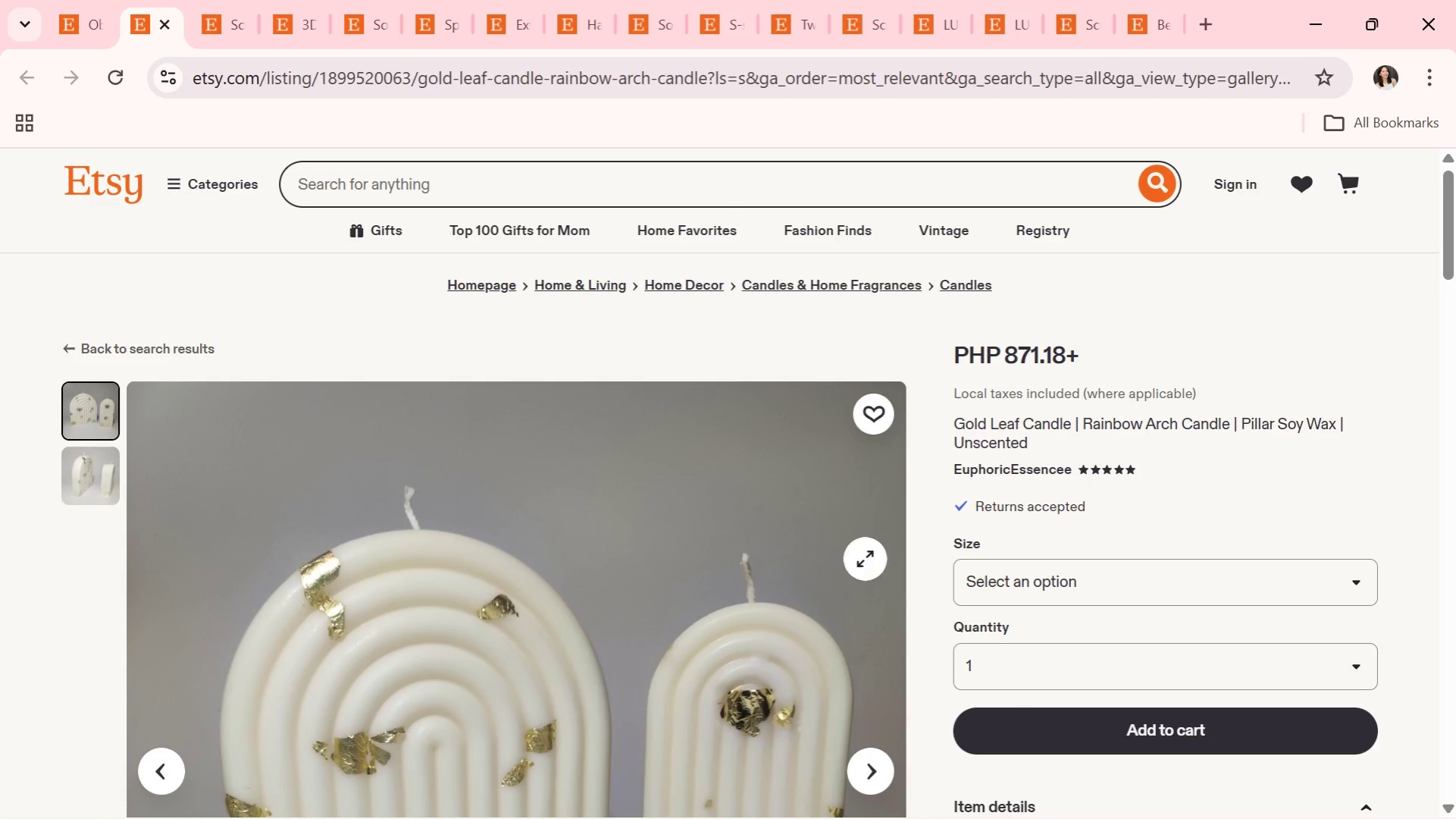 
scroll: coordinate [866, 604], scroll_direction: down, amount: 5.0
 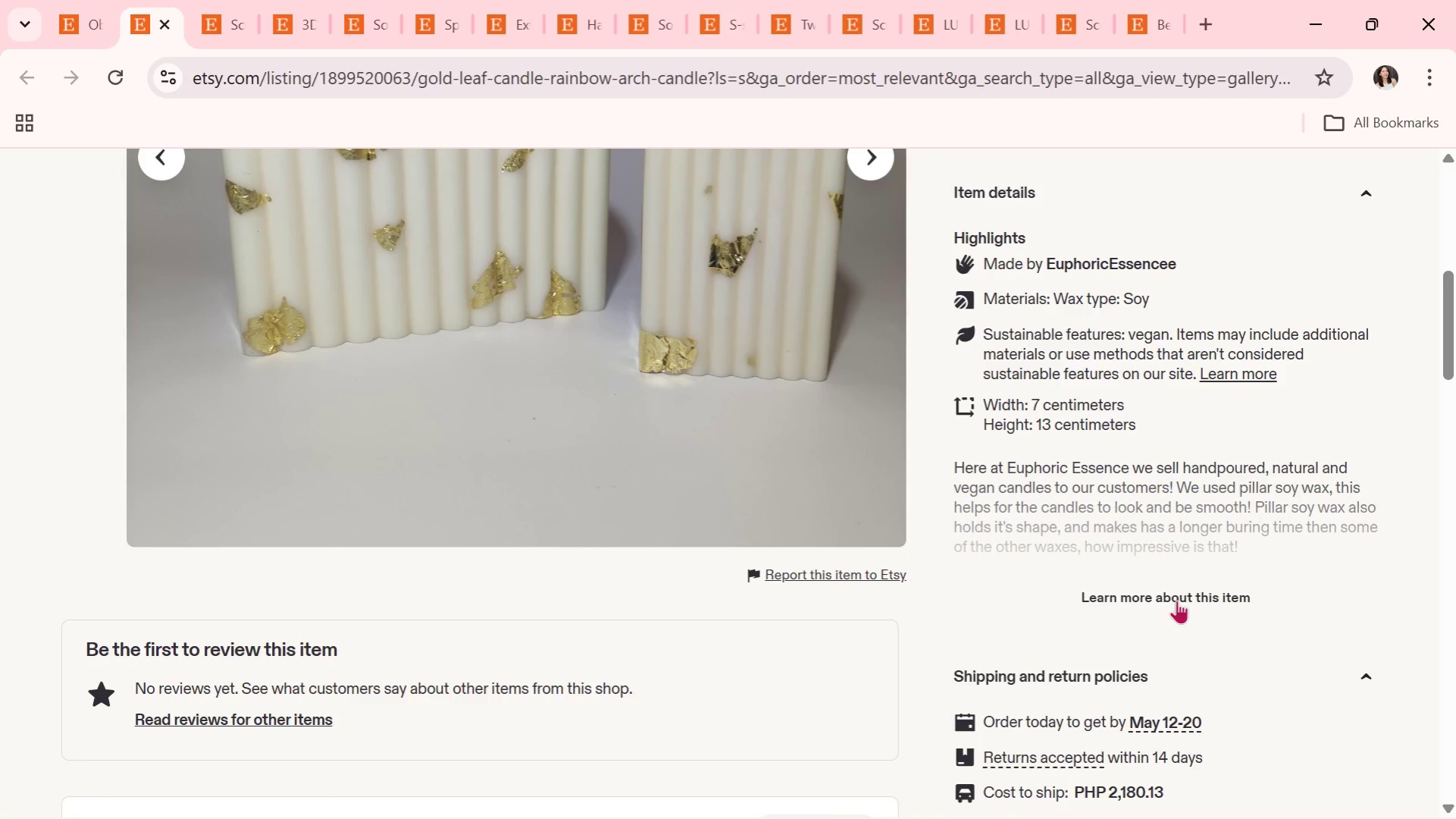 
left_click([1176, 601])
 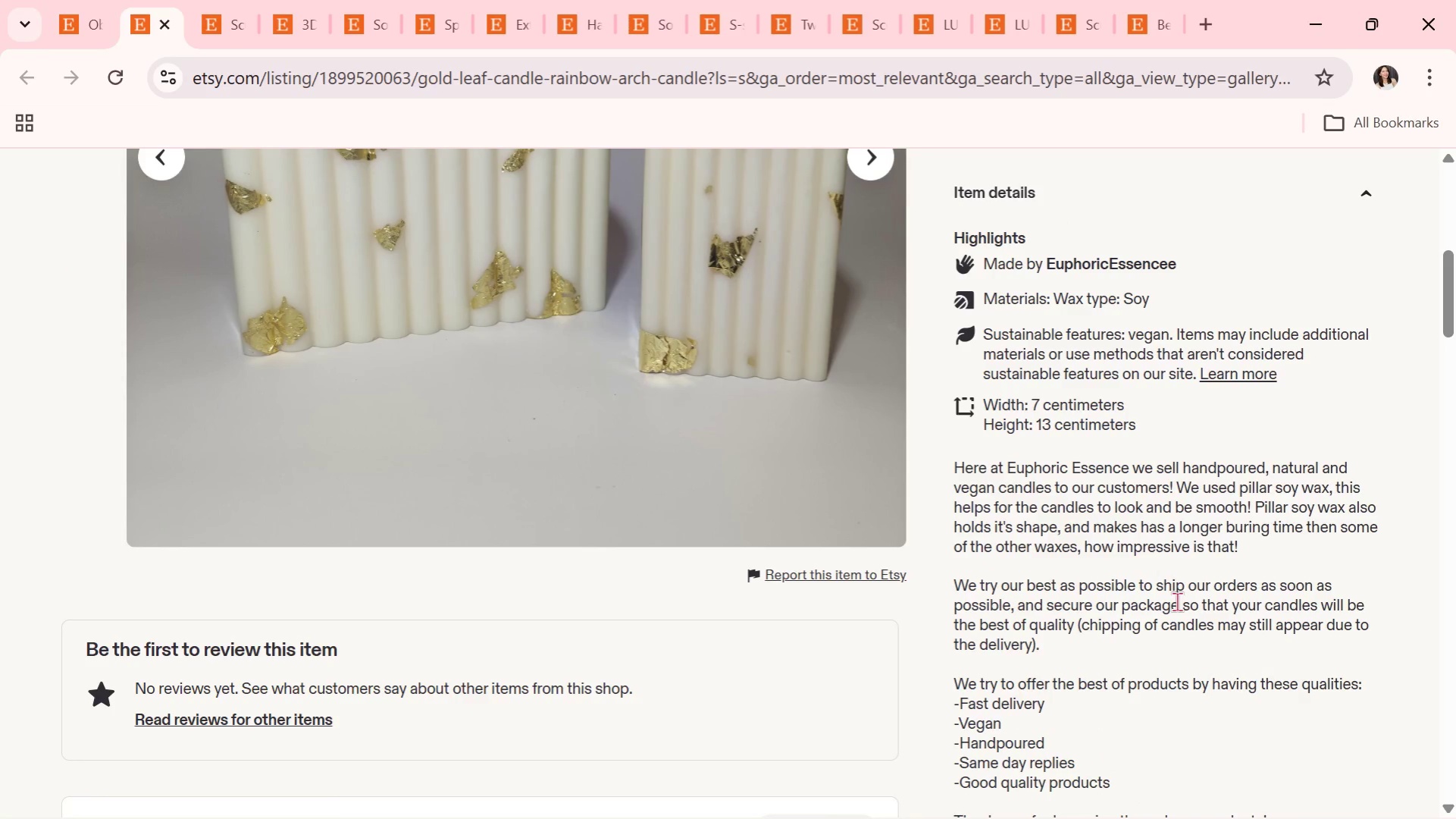 
wait(82.56)
 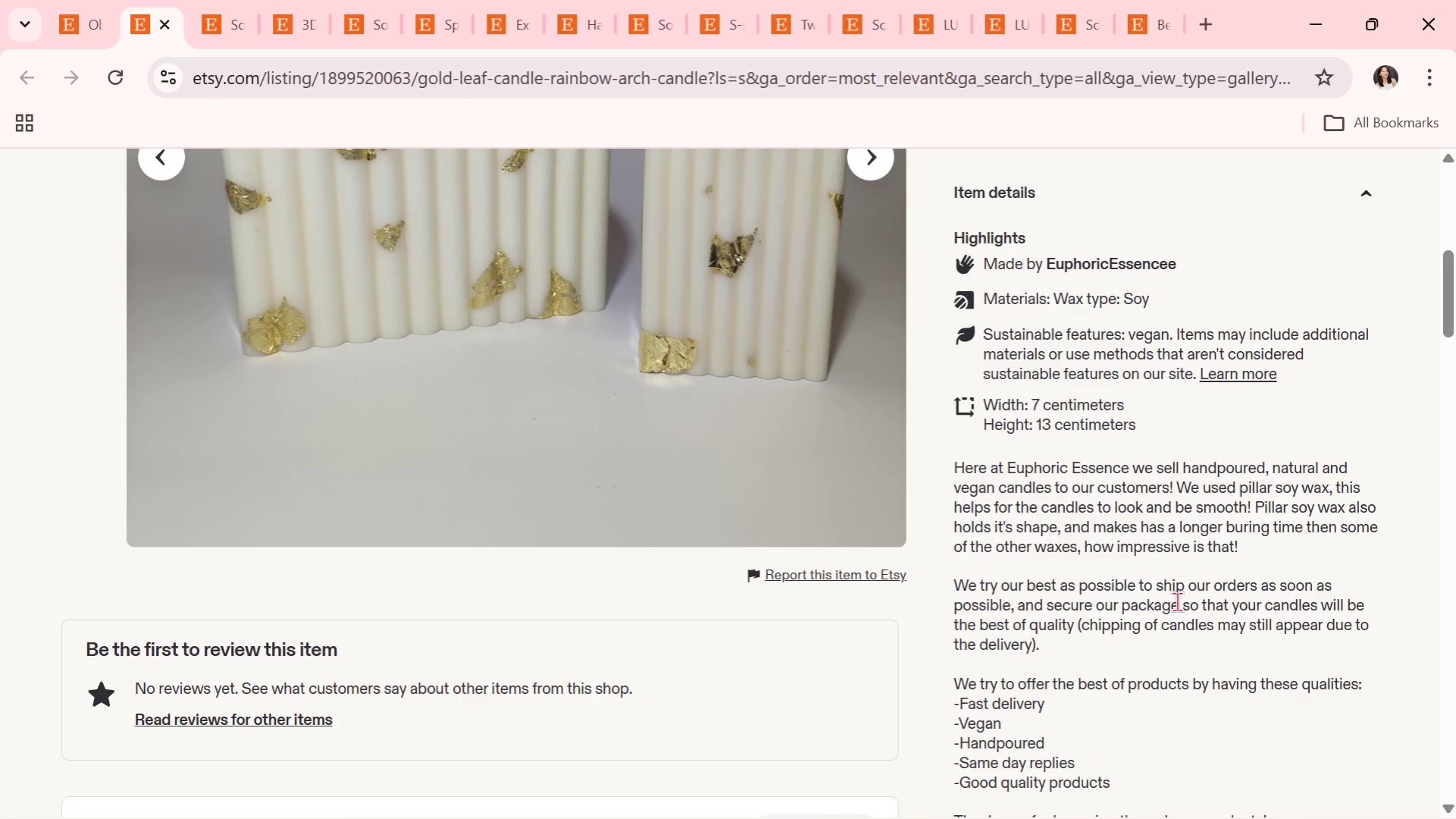 
scroll: coordinate [1008, 342], scroll_direction: up, amount: 3.0
 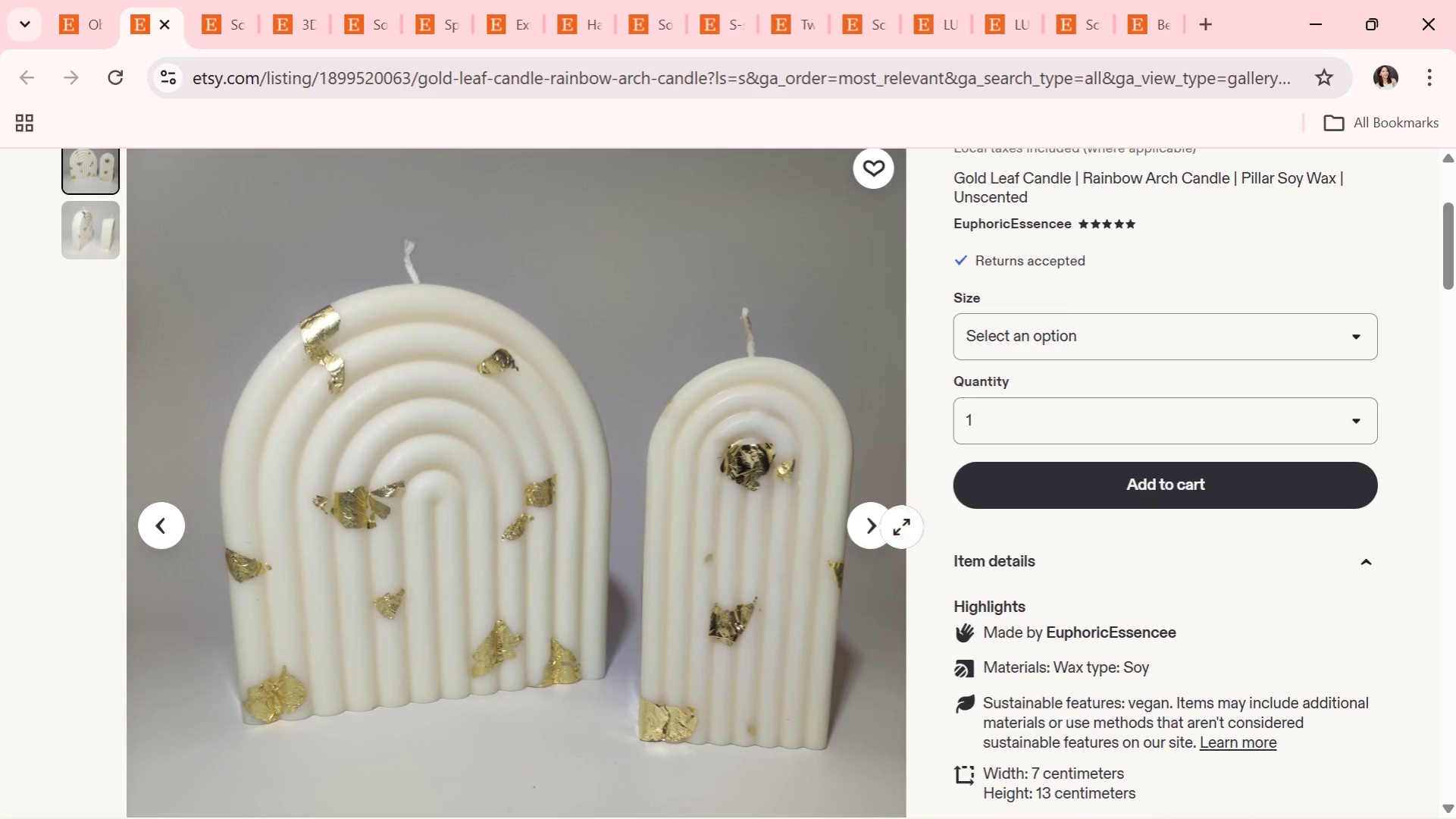 
left_click([888, 528])
 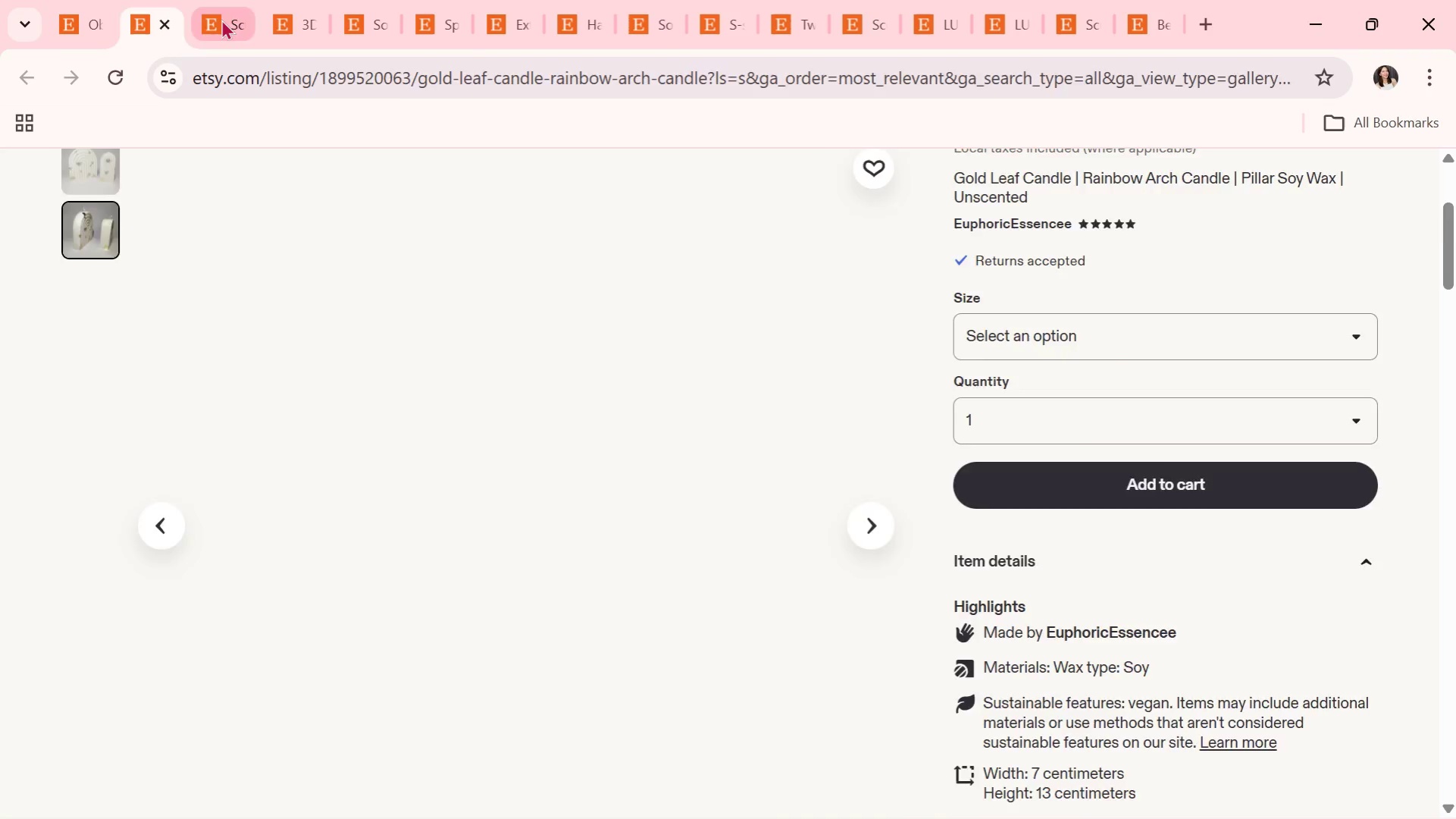 
scroll: coordinate [338, 306], scroll_direction: up, amount: 4.0
 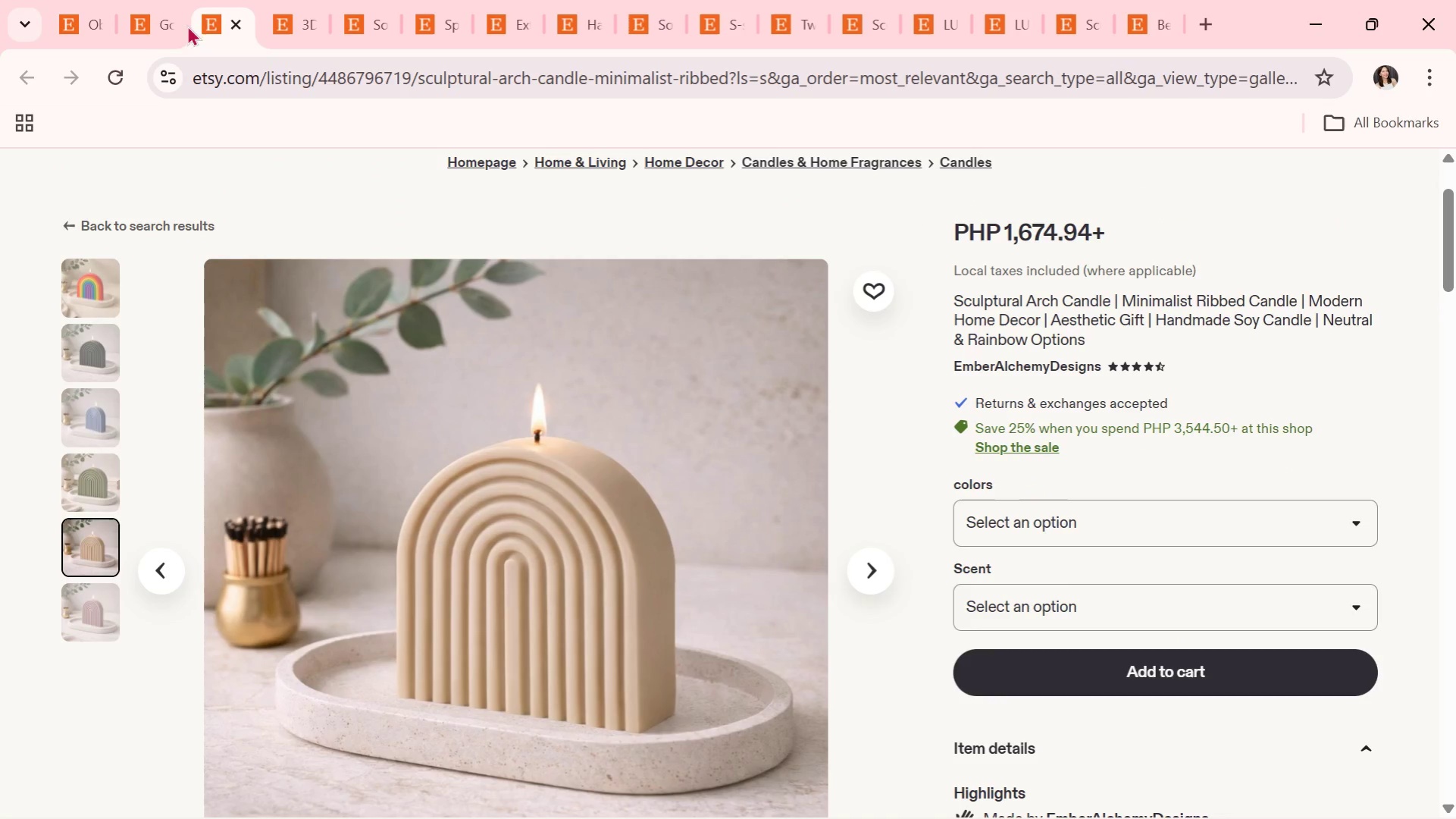 
left_click([161, 18])
 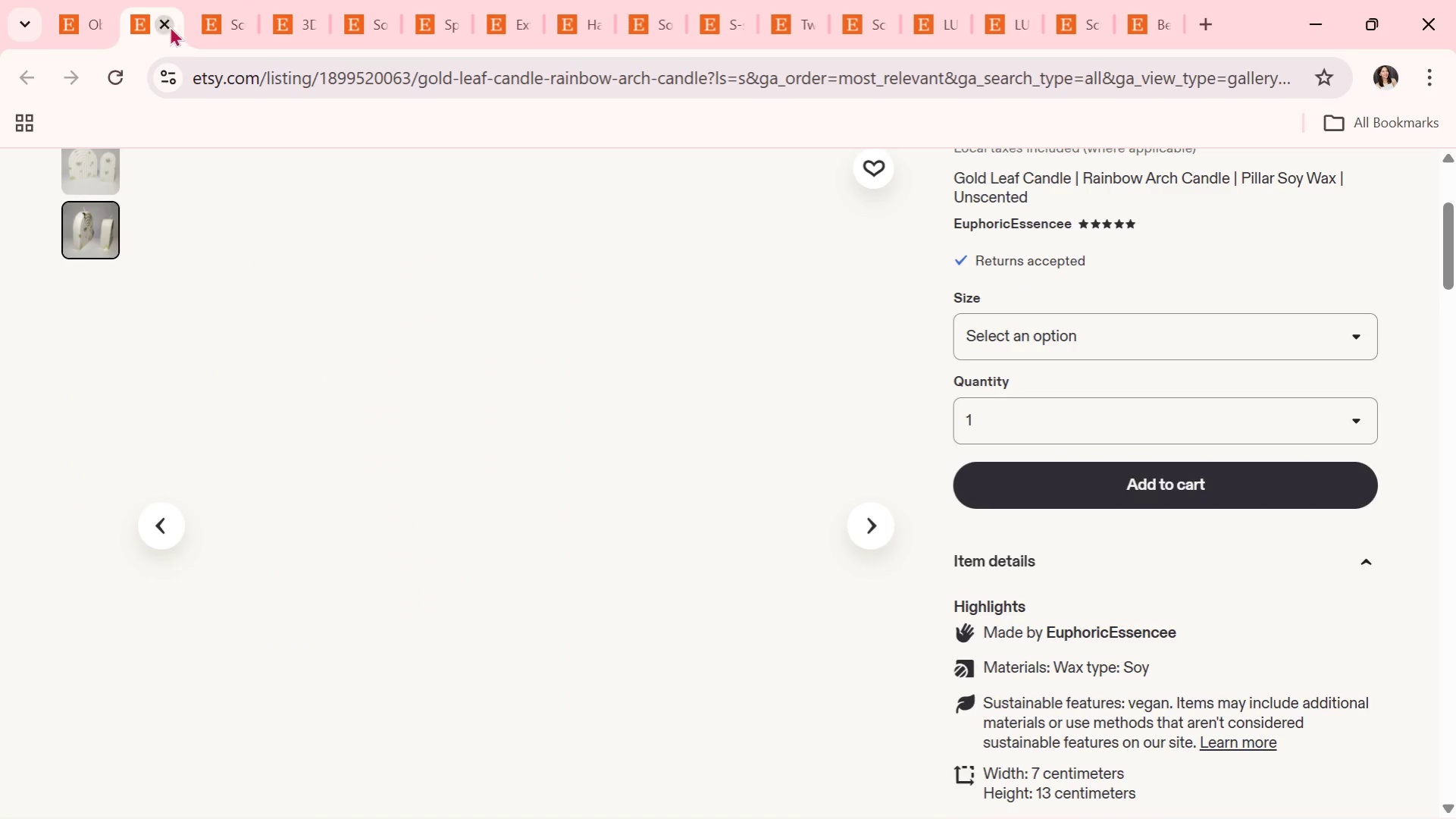 
left_click([165, 25])
 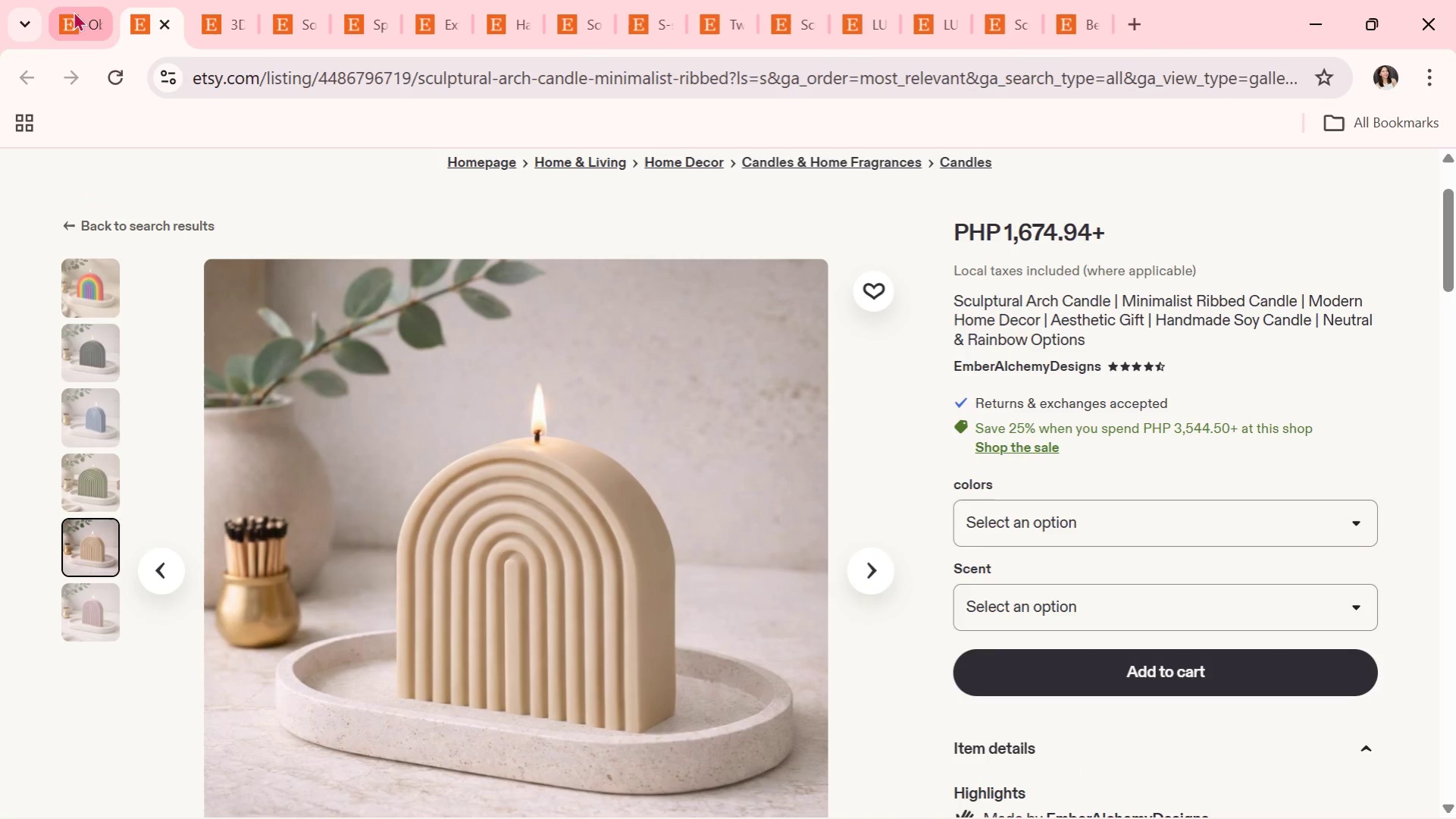 
double_click([74, 11])
 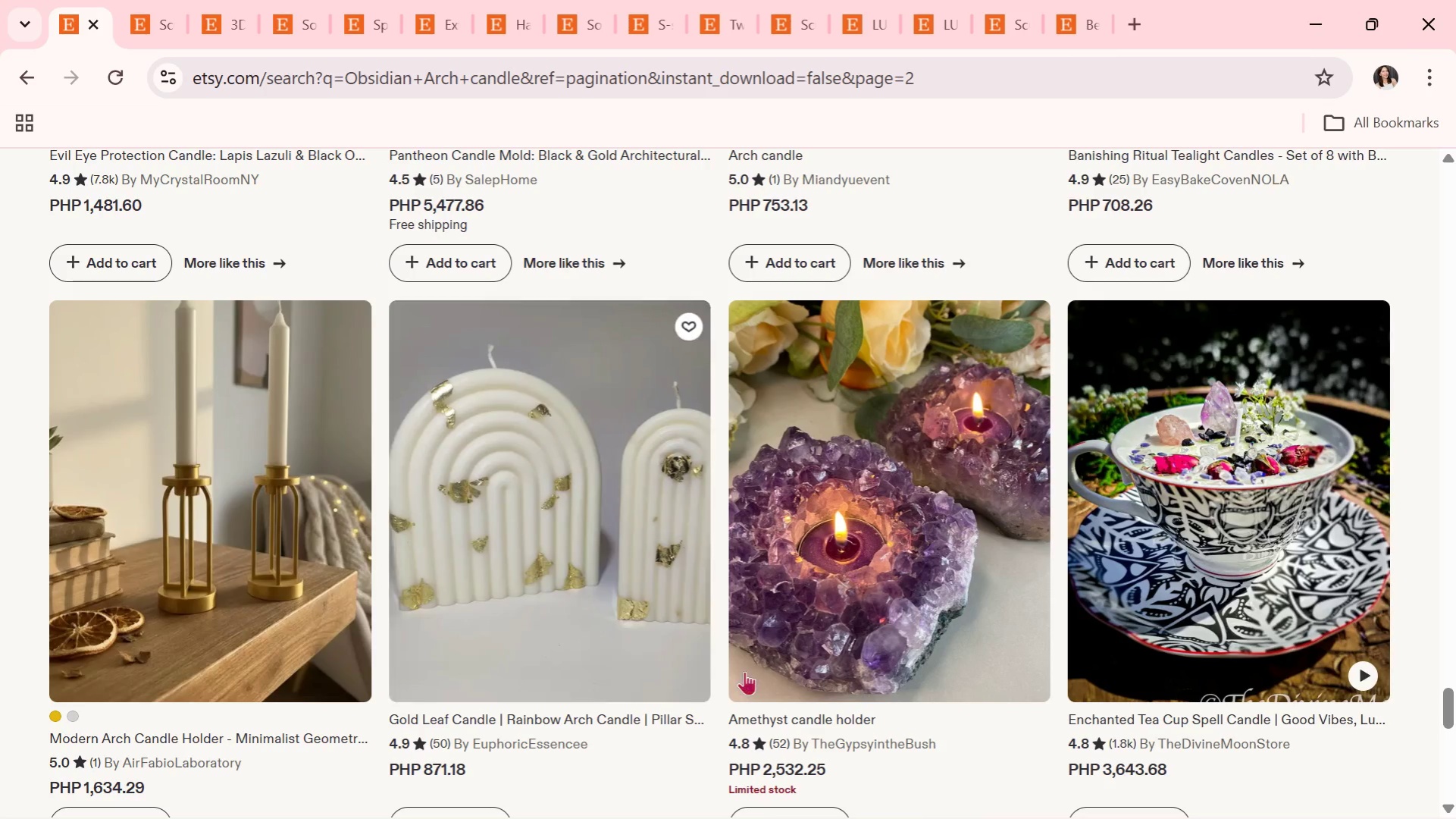 
scroll: coordinate [750, 678], scroll_direction: down, amount: 5.0
 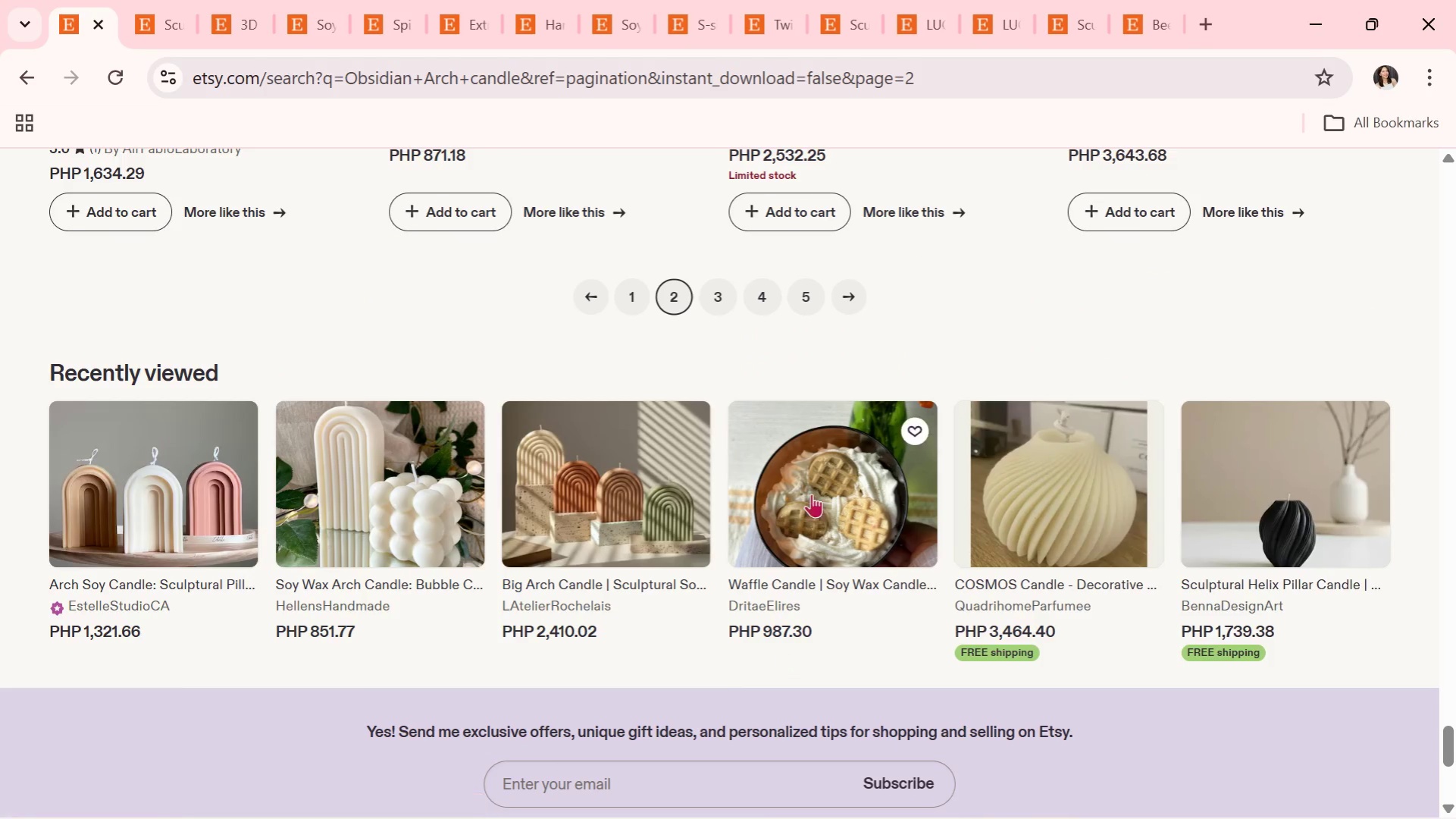 
scroll: coordinate [812, 451], scroll_direction: up, amount: 1.0
 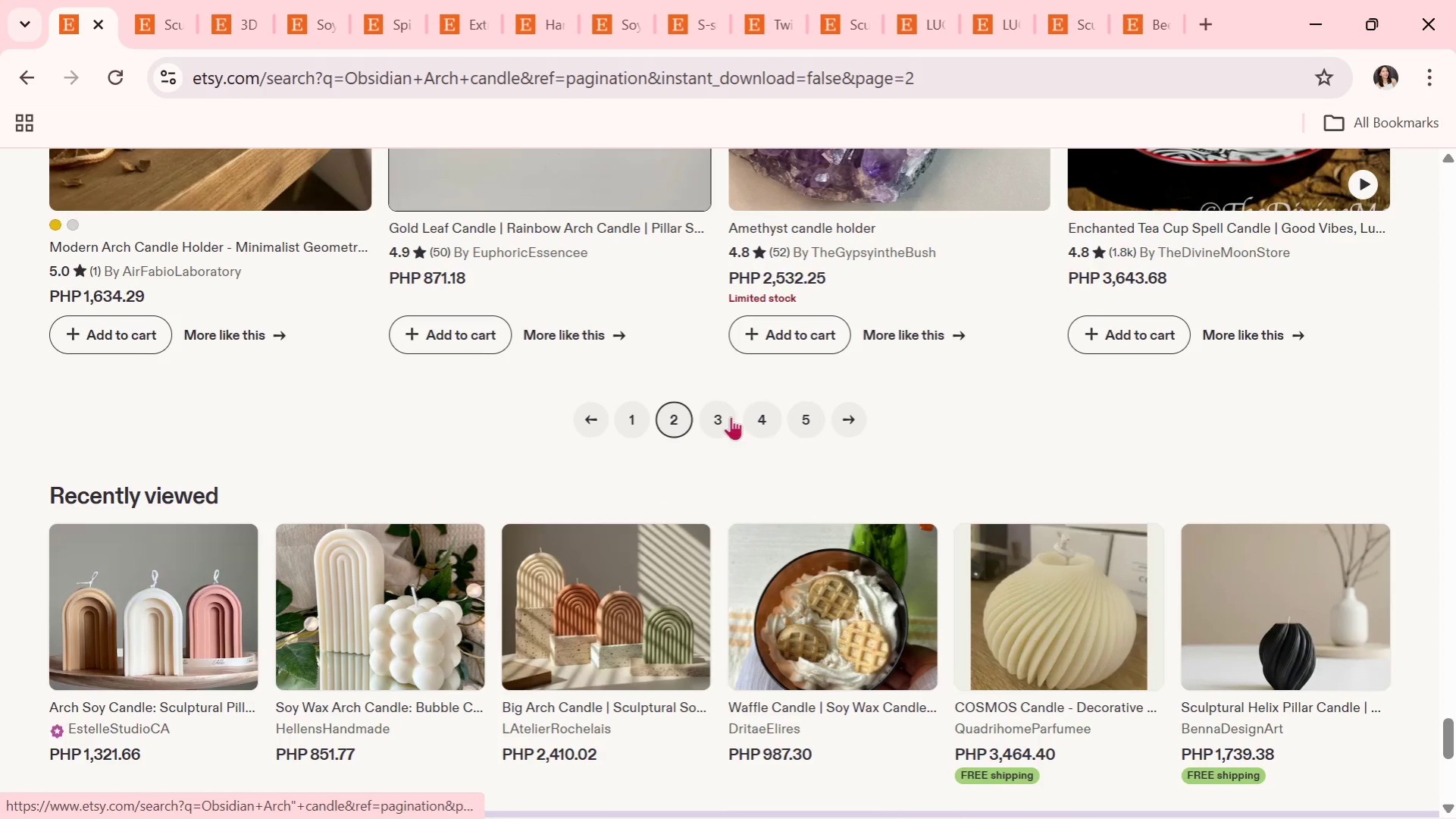 
left_click([731, 416])
 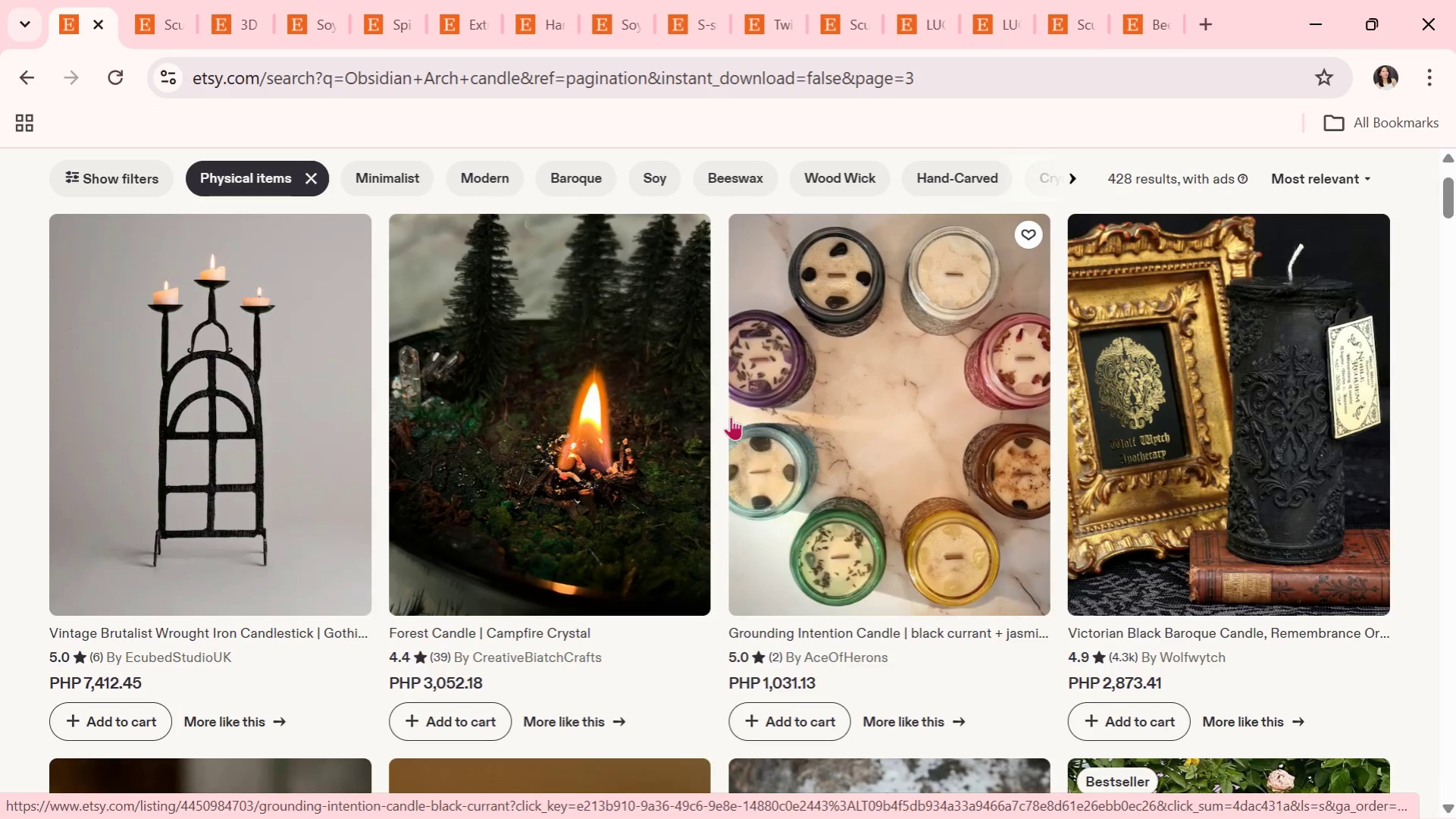 
wait(8.14)
 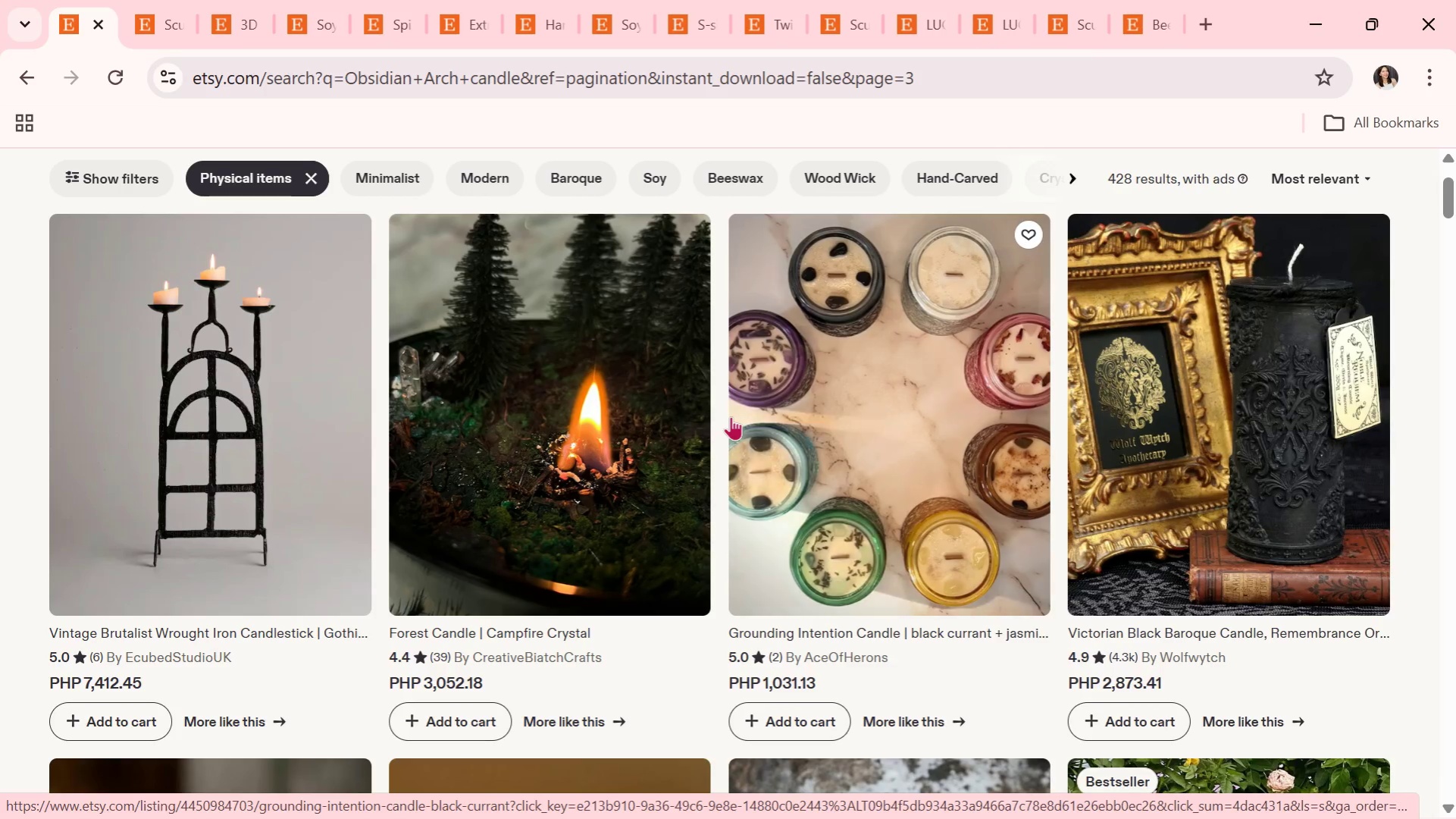 
scroll: coordinate [913, 438], scroll_direction: down, amount: 12.0
 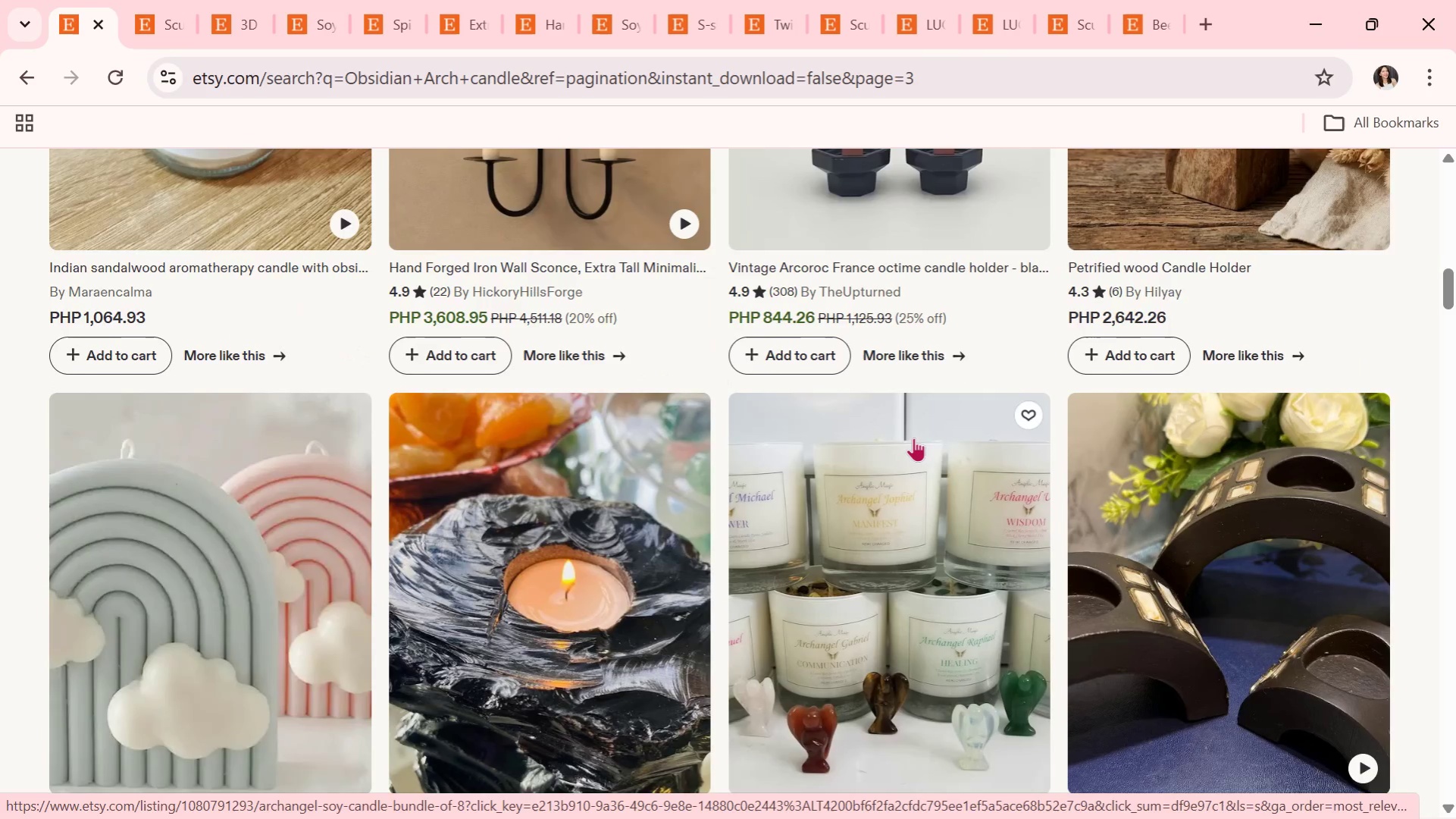 
scroll: coordinate [914, 438], scroll_direction: up, amount: 2.0
 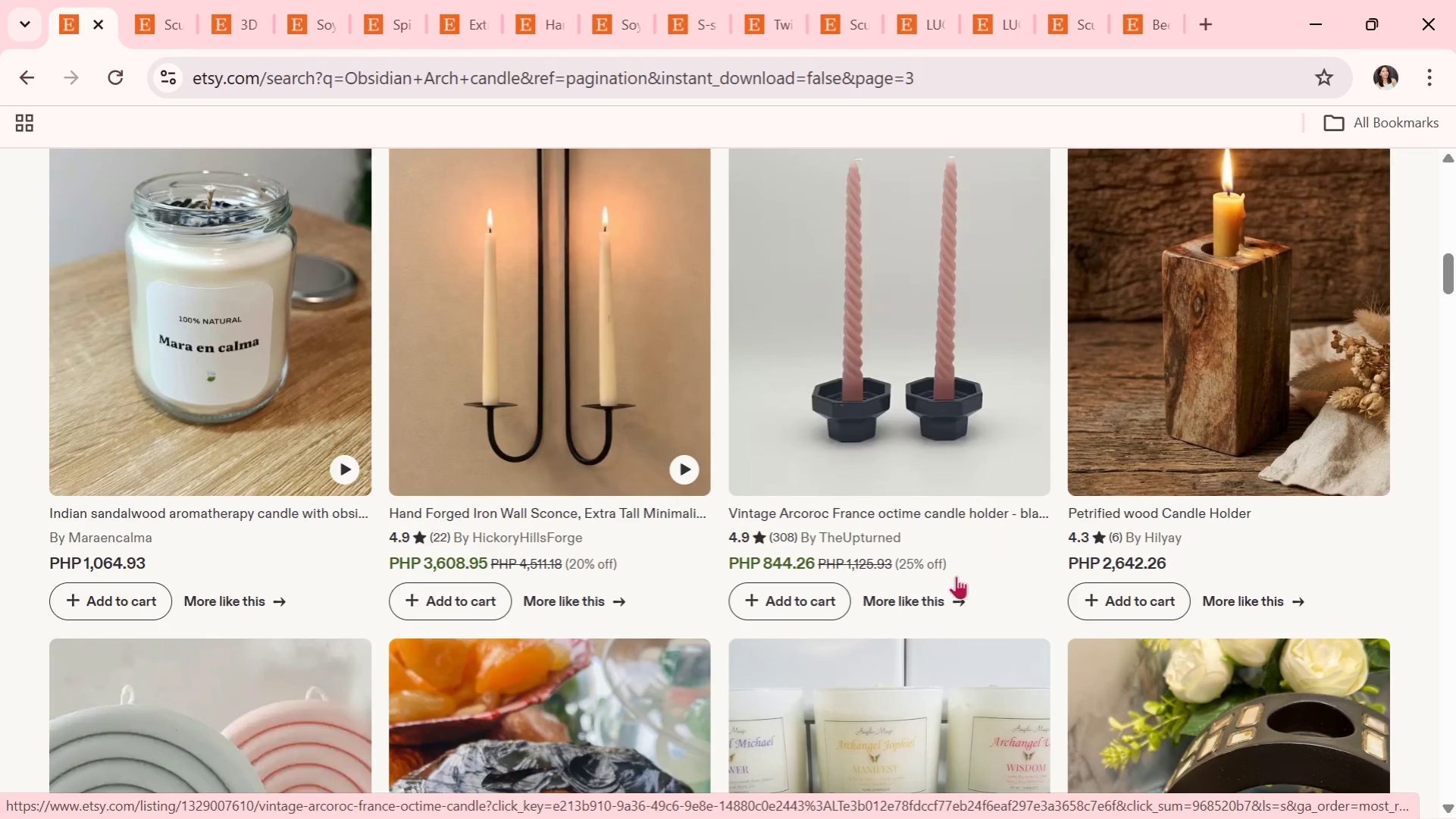 
scroll: coordinate [935, 582], scroll_direction: down, amount: 15.0
 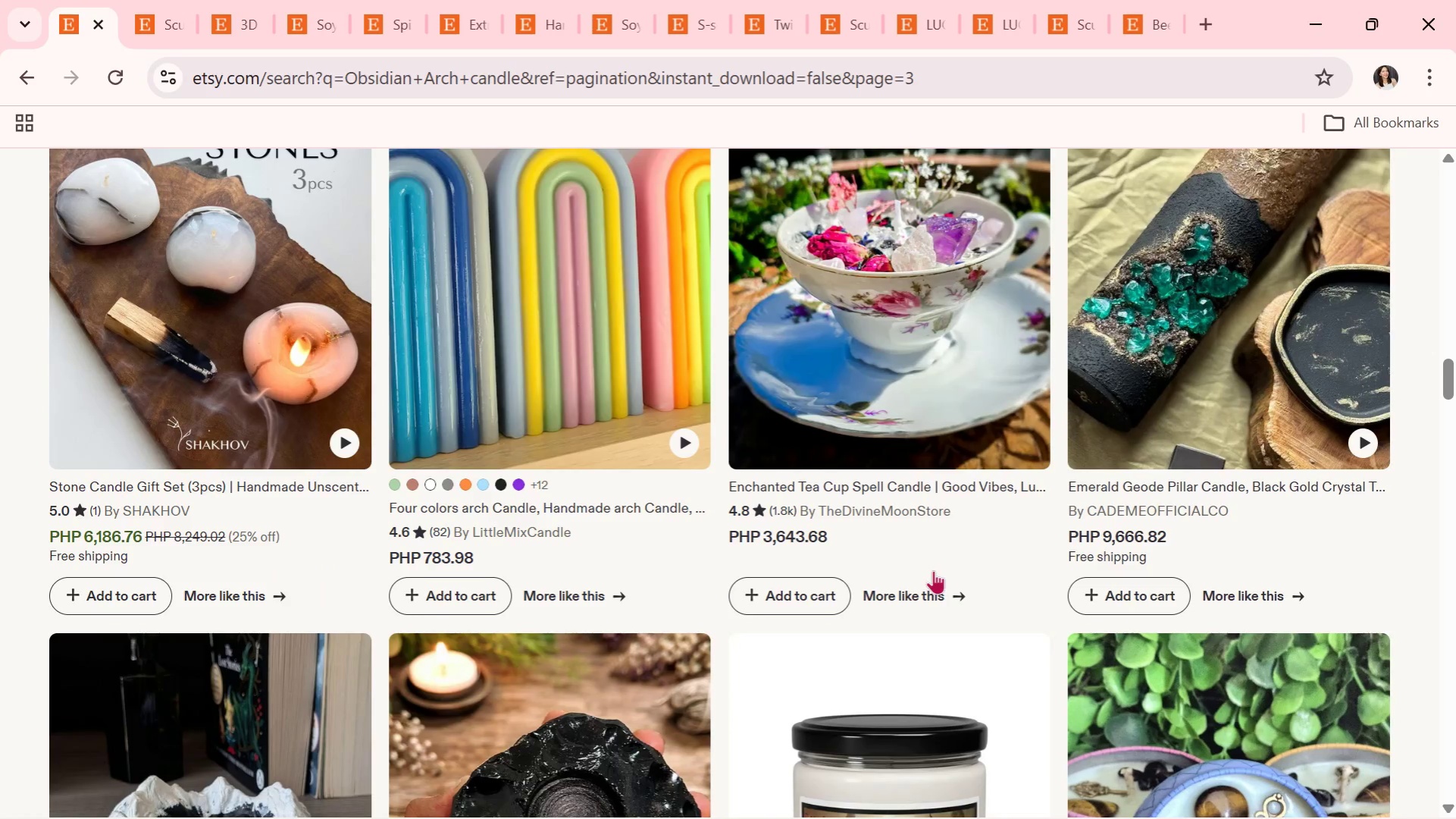 
scroll: coordinate [933, 570], scroll_direction: down, amount: 3.0
 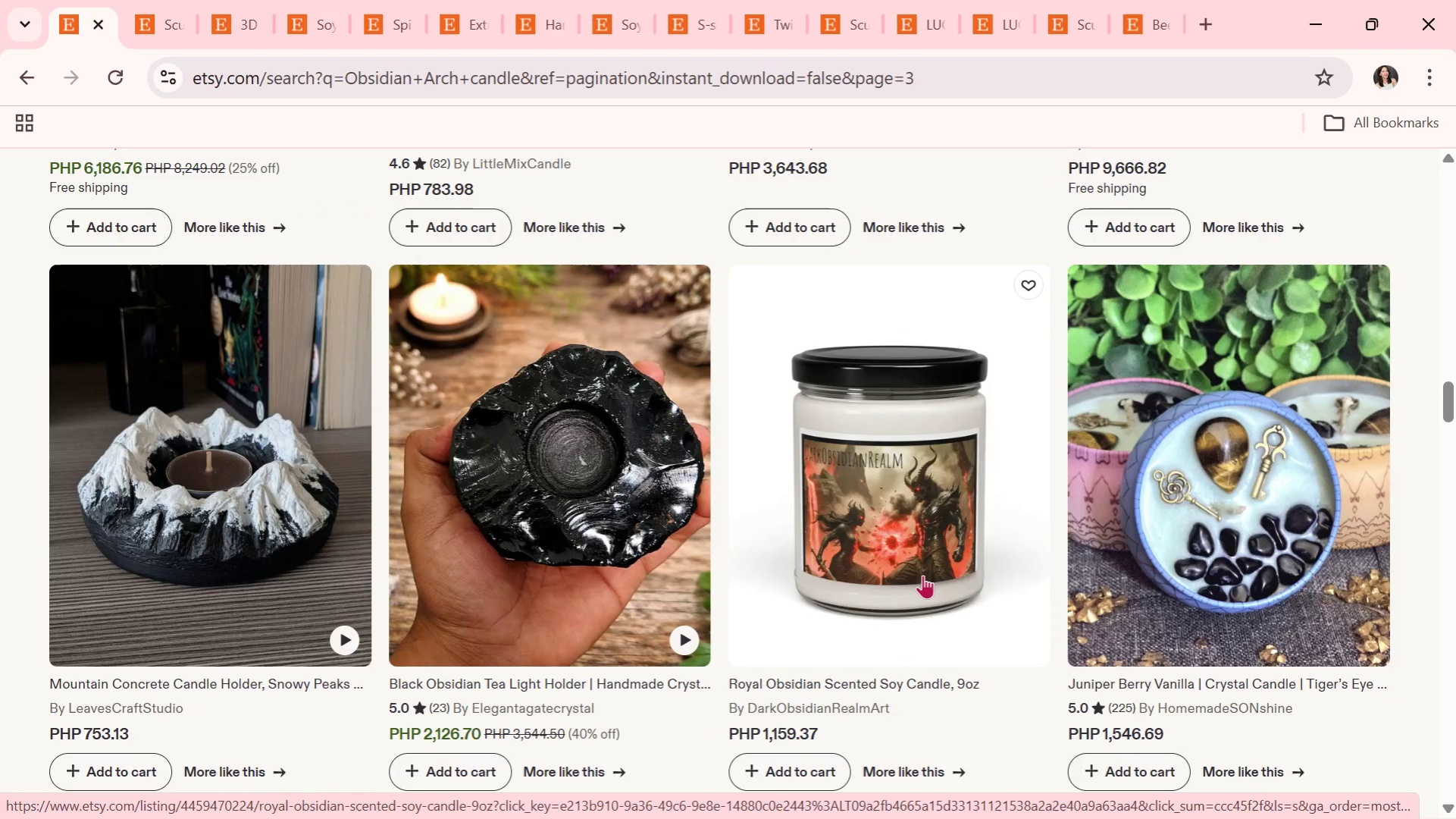 
wait(5.16)
 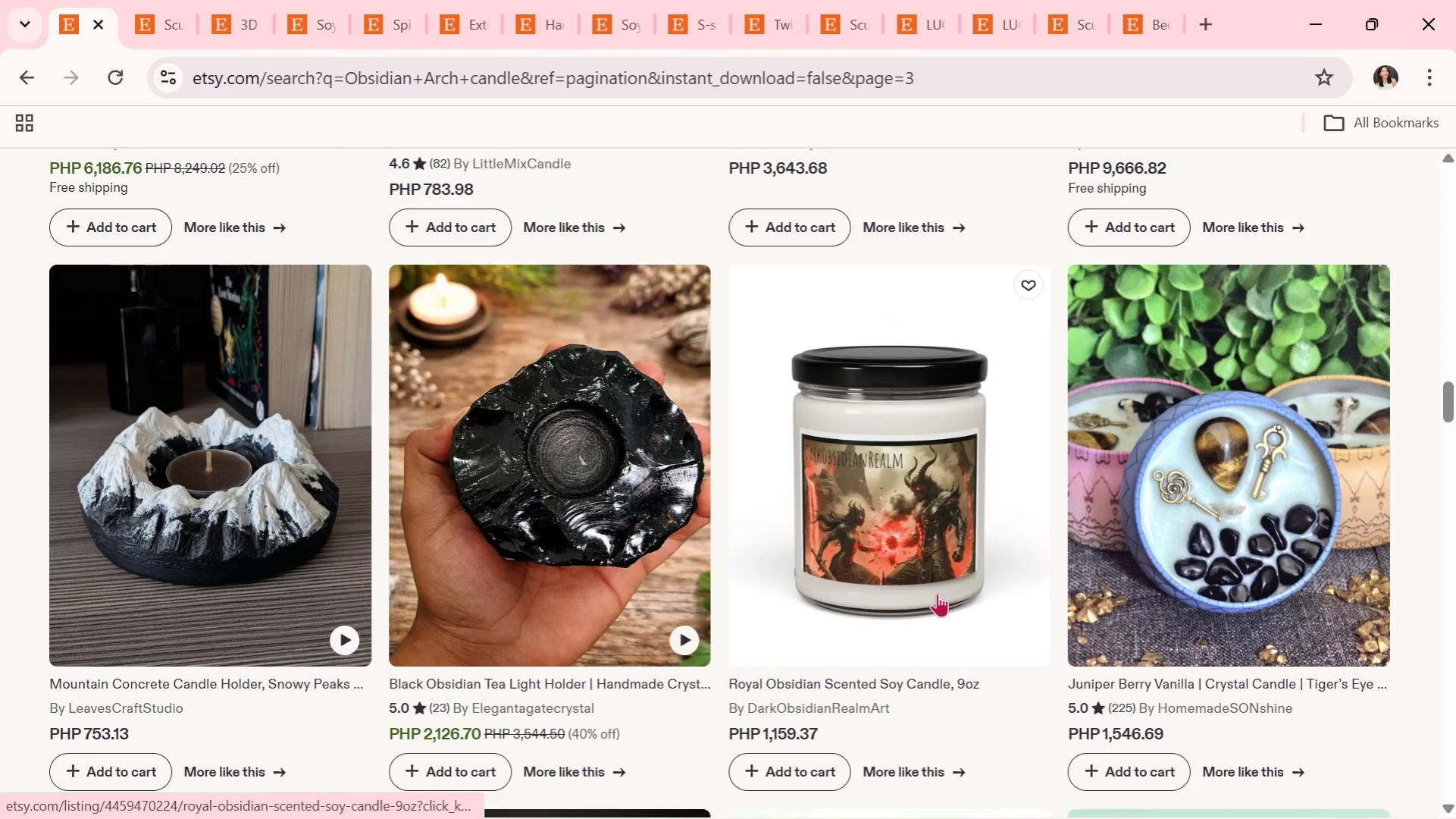 
scroll: coordinate [858, 572], scroll_direction: down, amount: 5.0
 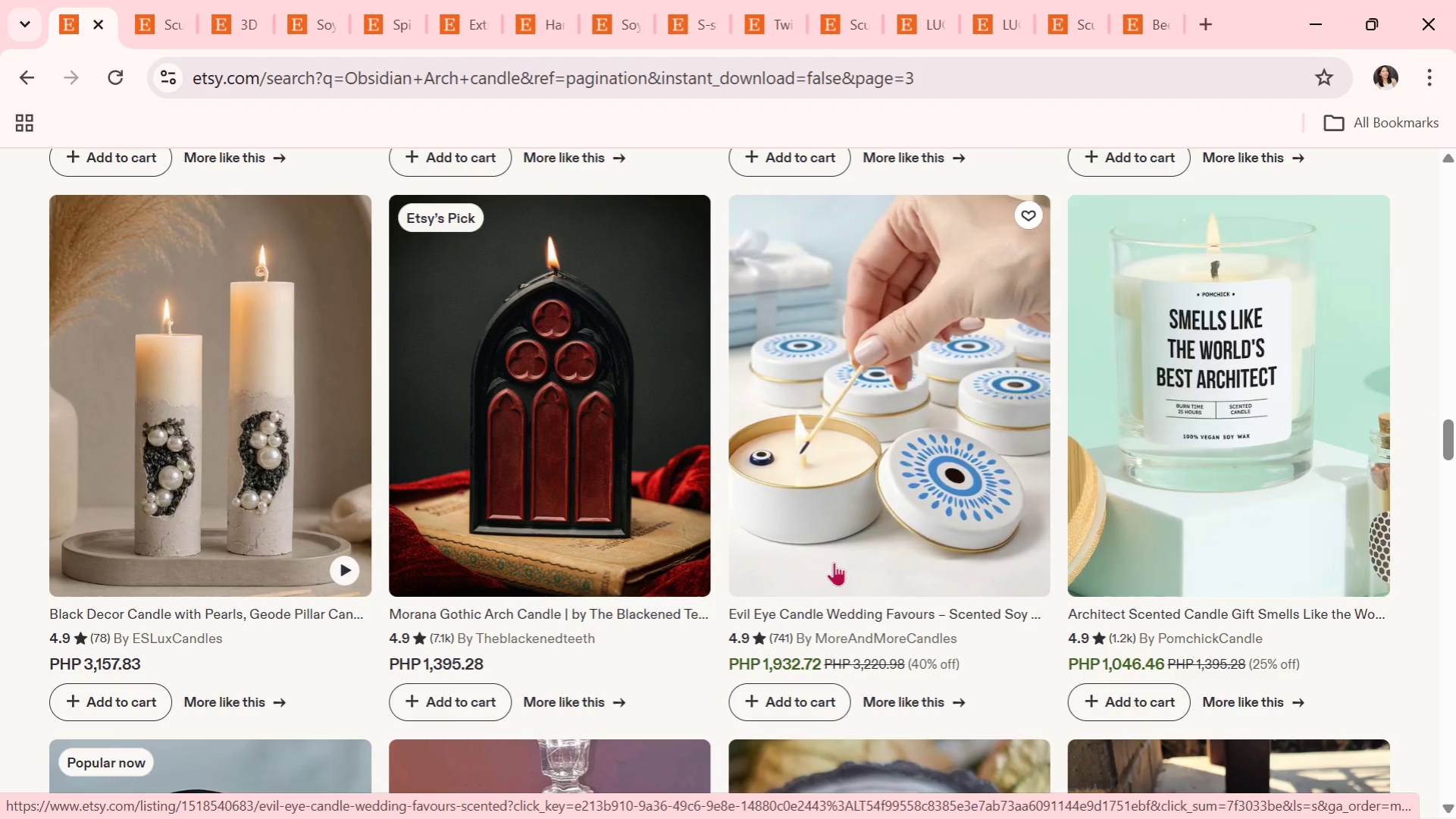 
wait(11.62)
 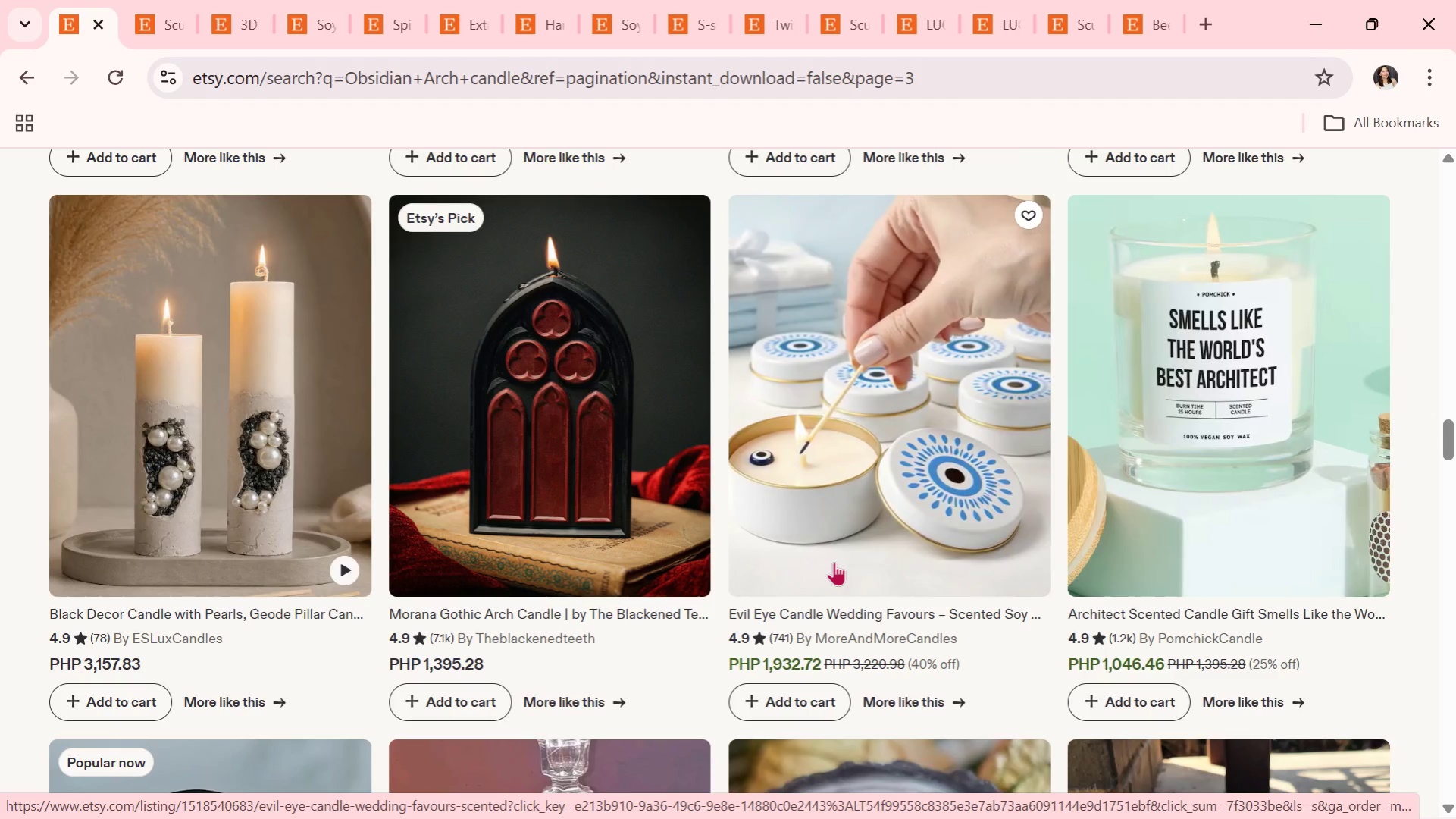 
scroll: coordinate [422, 428], scroll_direction: down, amount: 4.0
 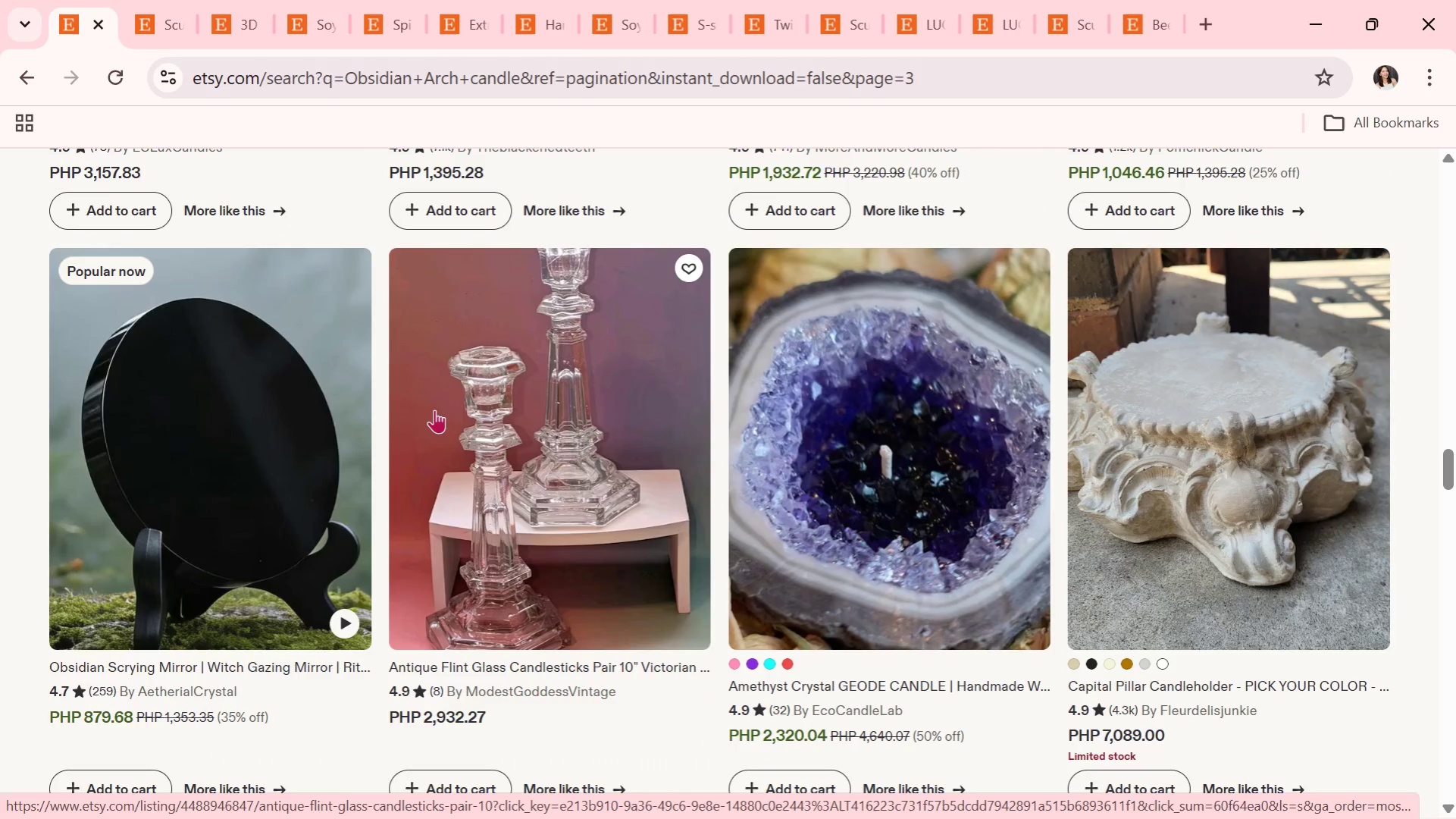 
wait(5.64)
 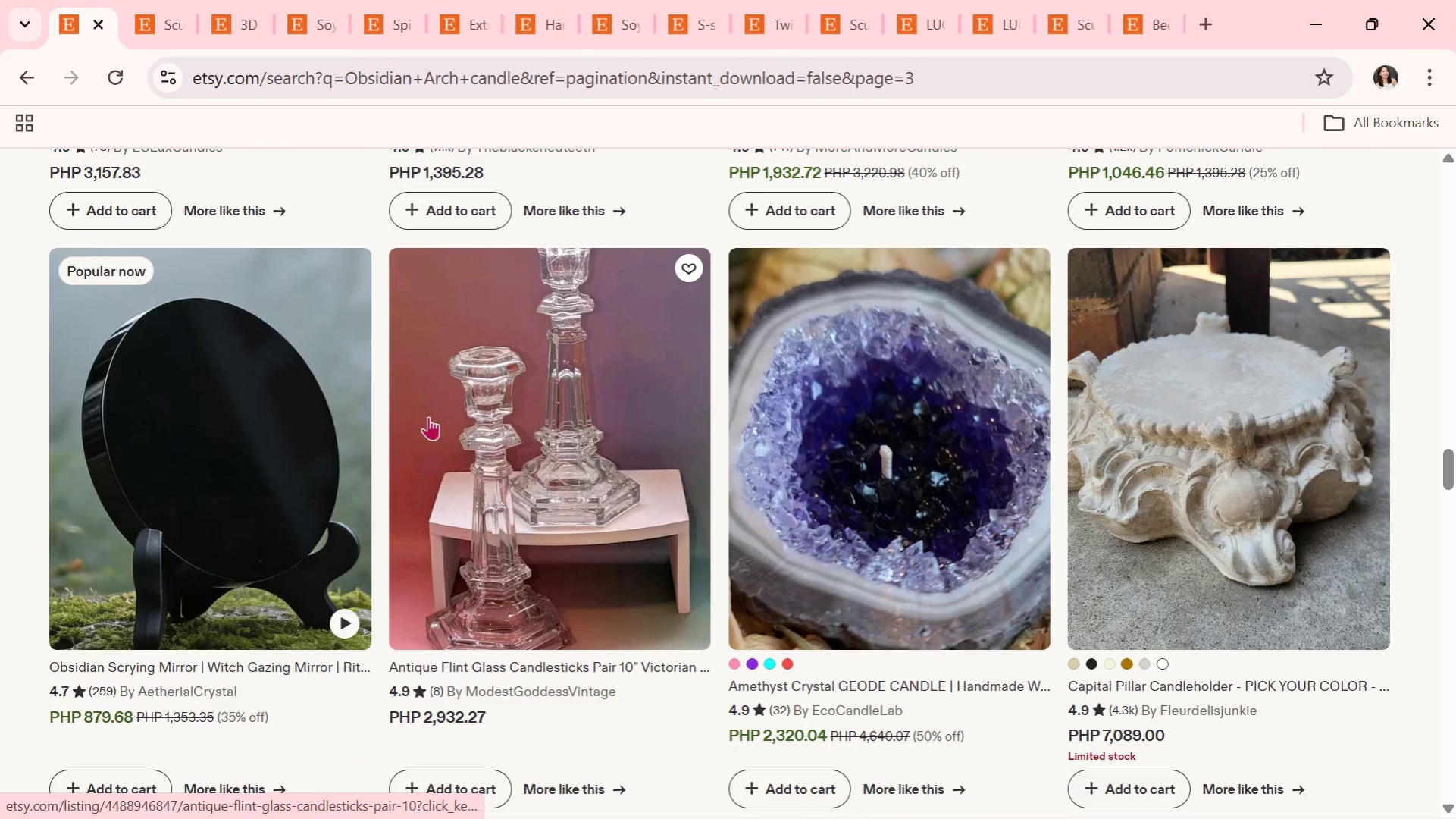 
scroll: coordinate [691, 520], scroll_direction: down, amount: 3.0
 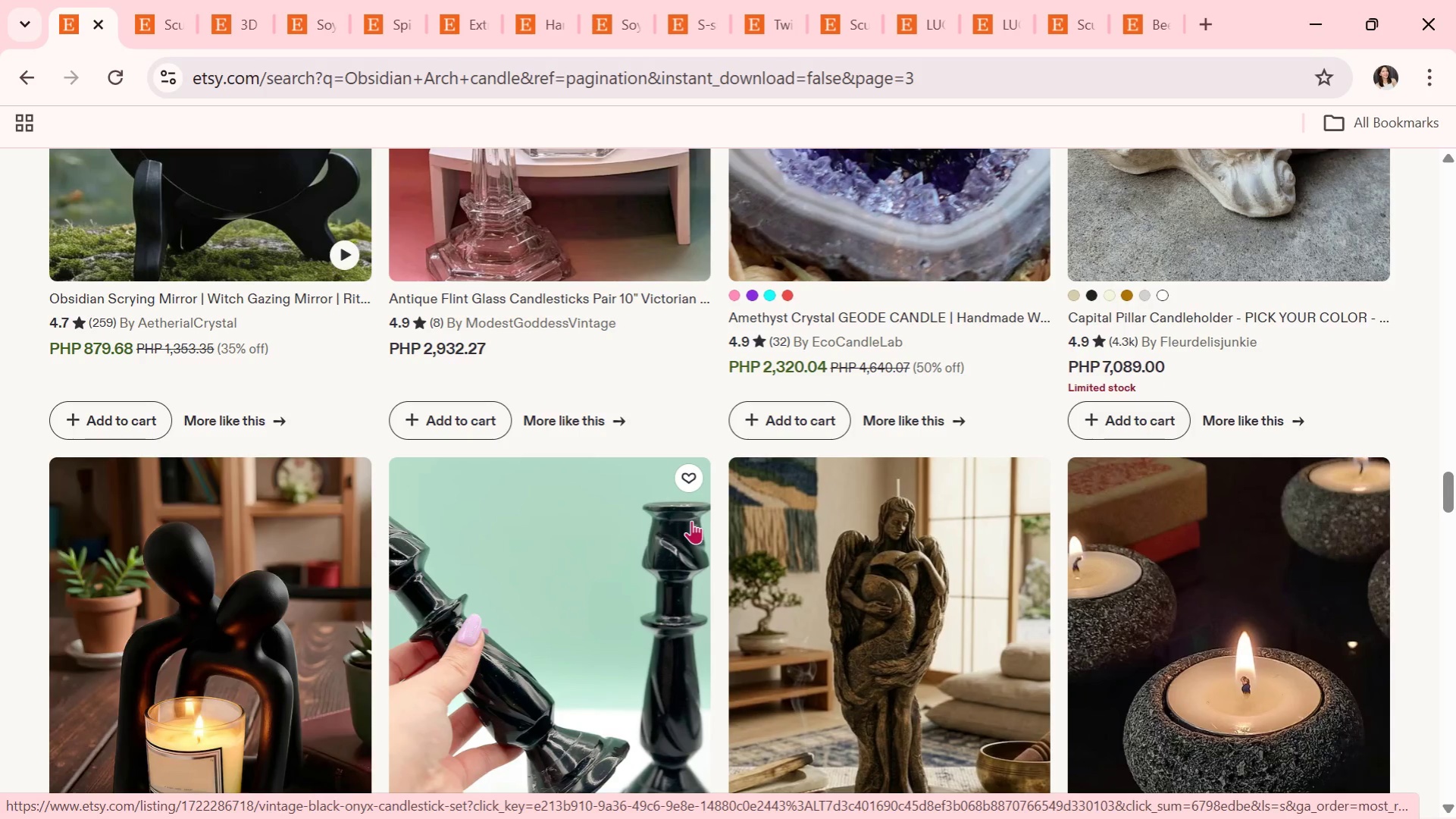 
wait(11.25)
 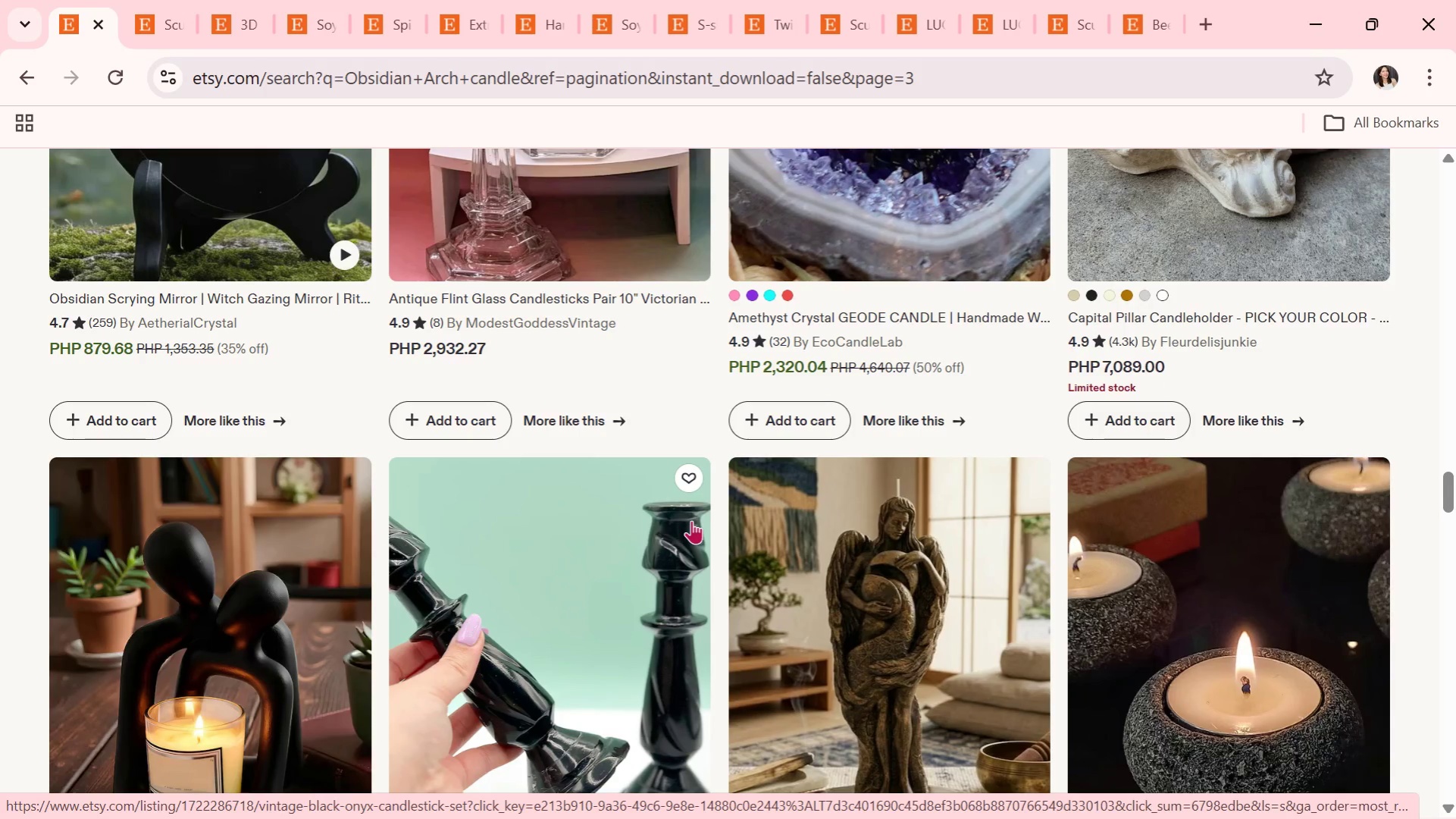 
scroll: coordinate [606, 513], scroll_direction: down, amount: 7.0
 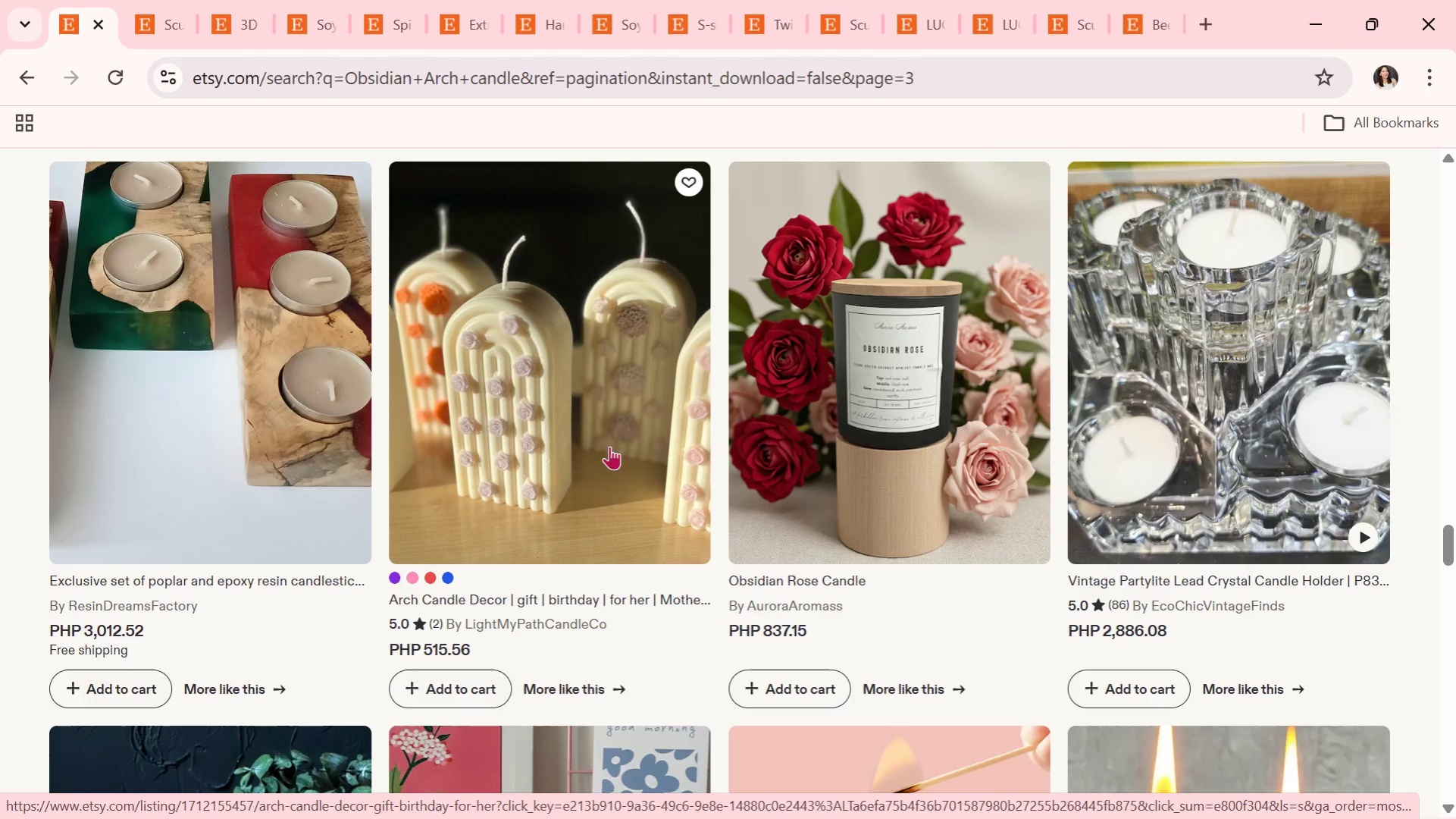 
left_click([604, 412])
 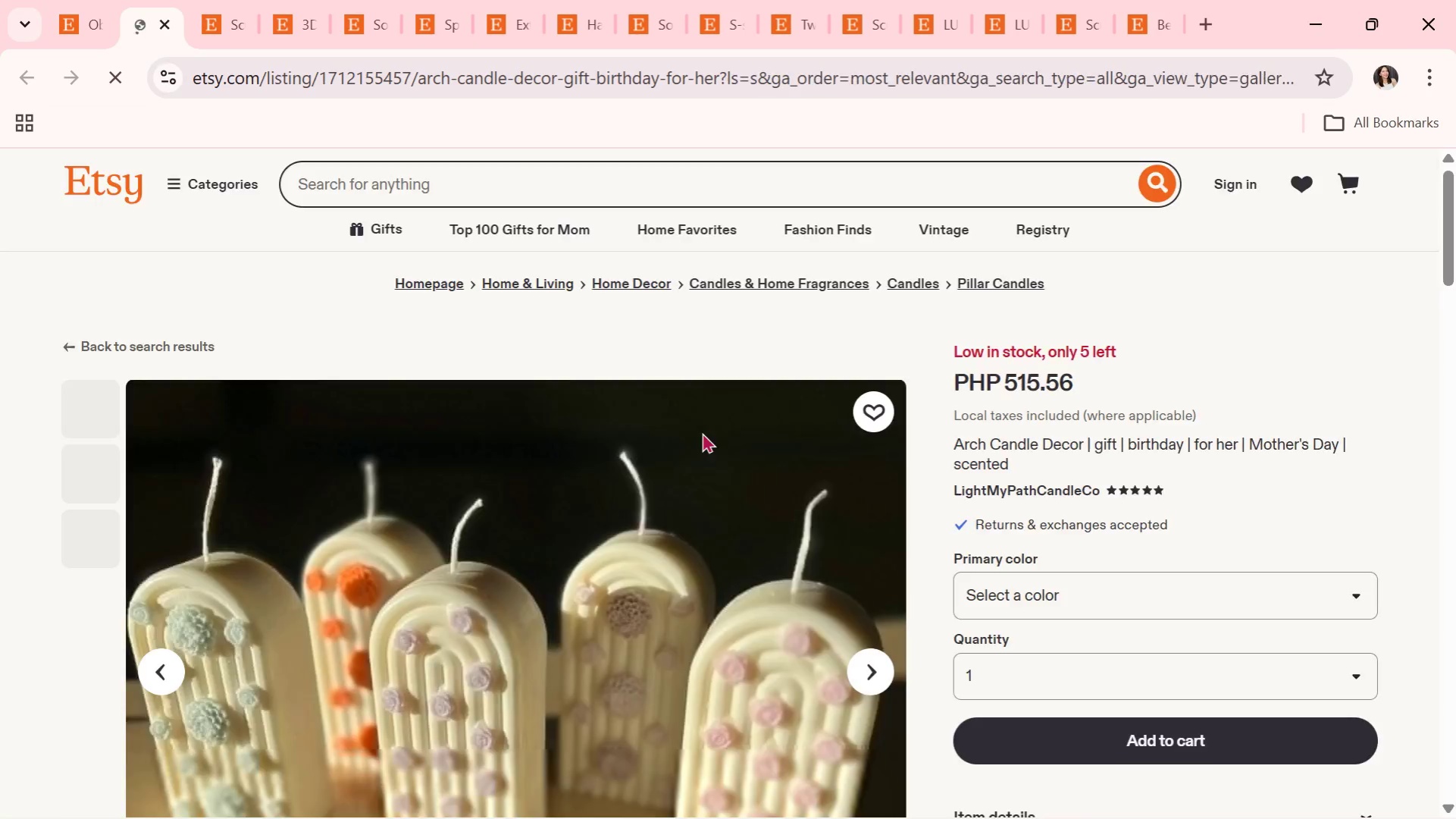 
scroll: coordinate [702, 432], scroll_direction: down, amount: 1.0
 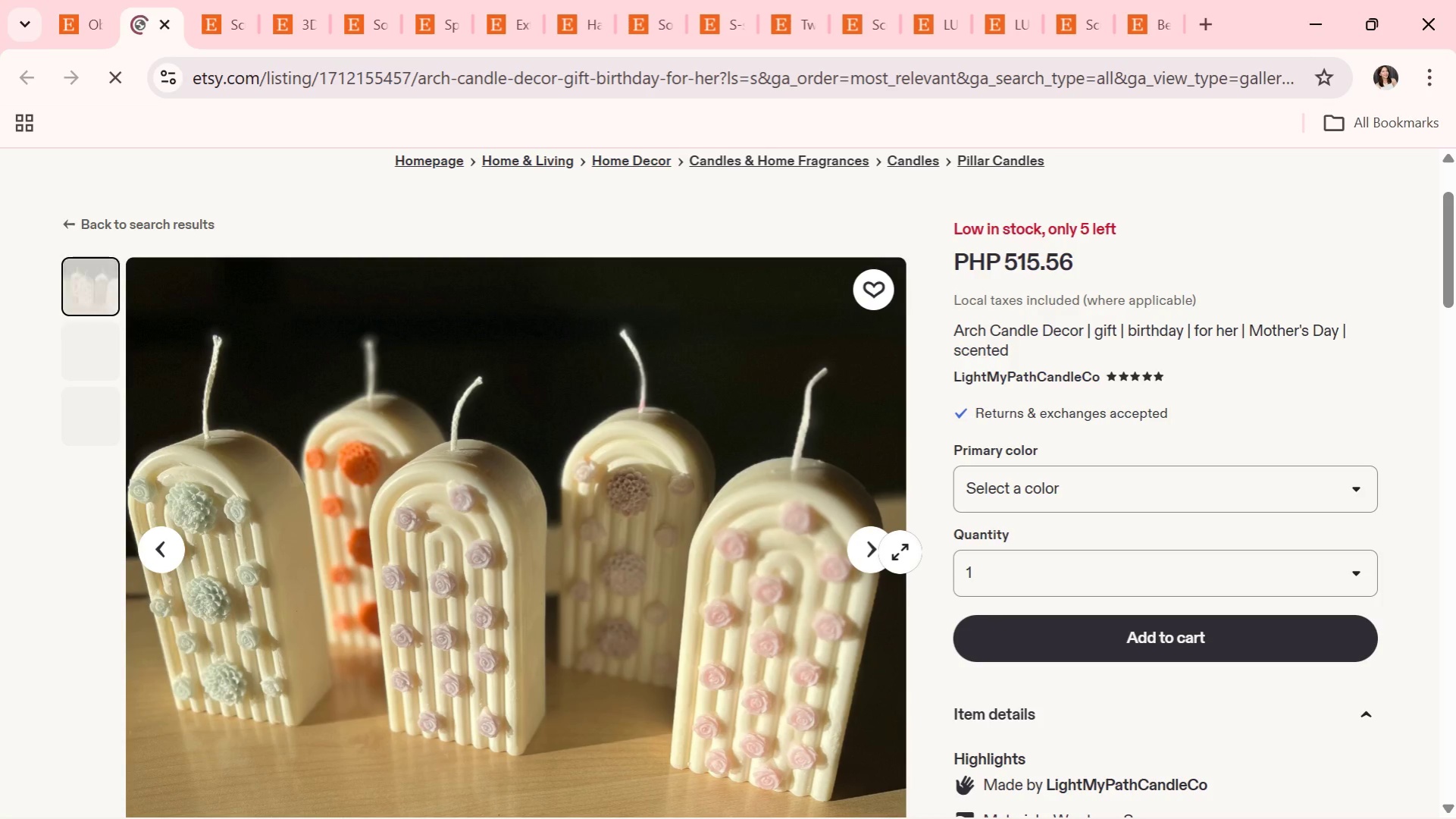 
left_click([879, 550])
 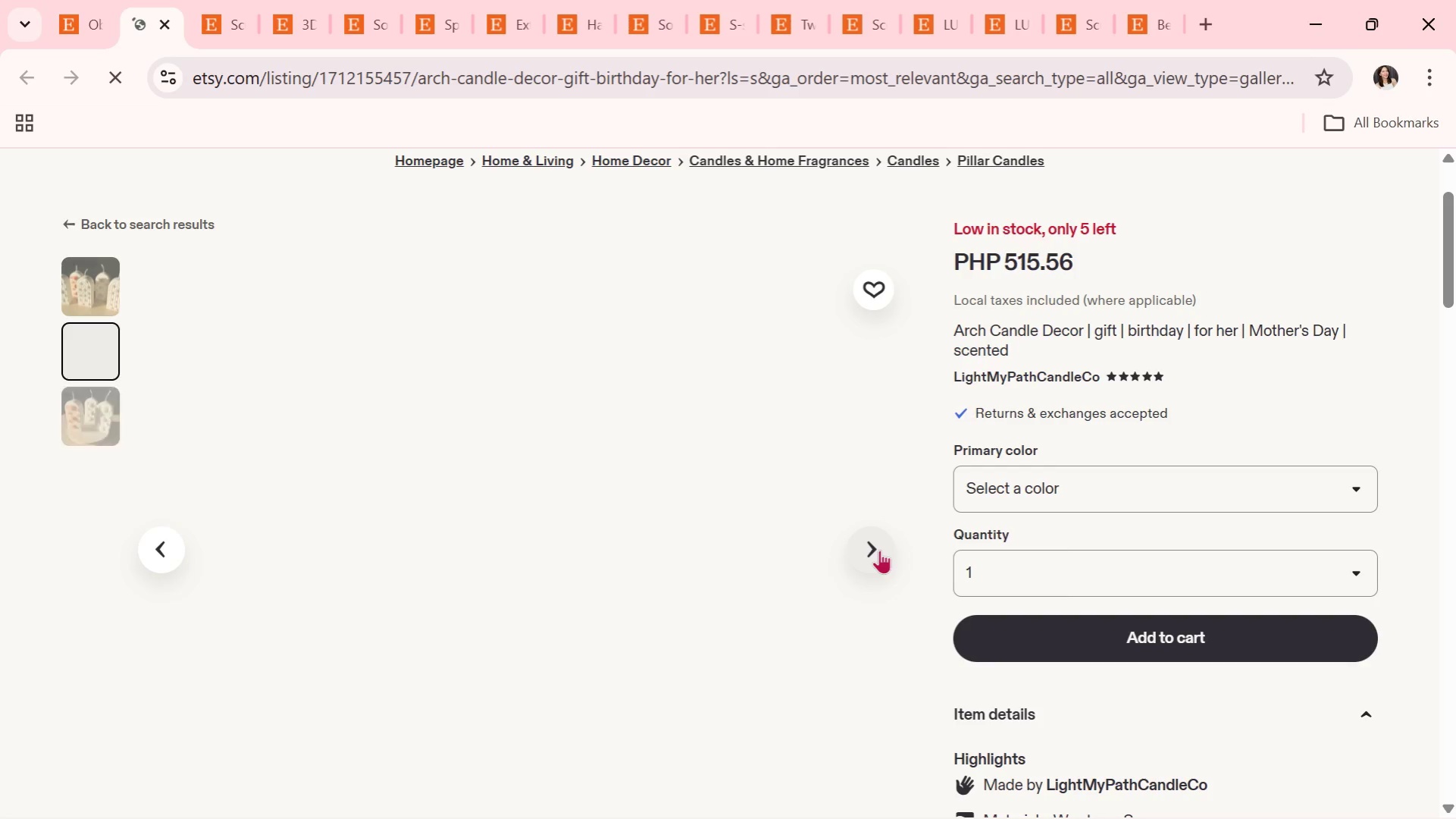 
scroll: coordinate [879, 550], scroll_direction: down, amount: 1.0
 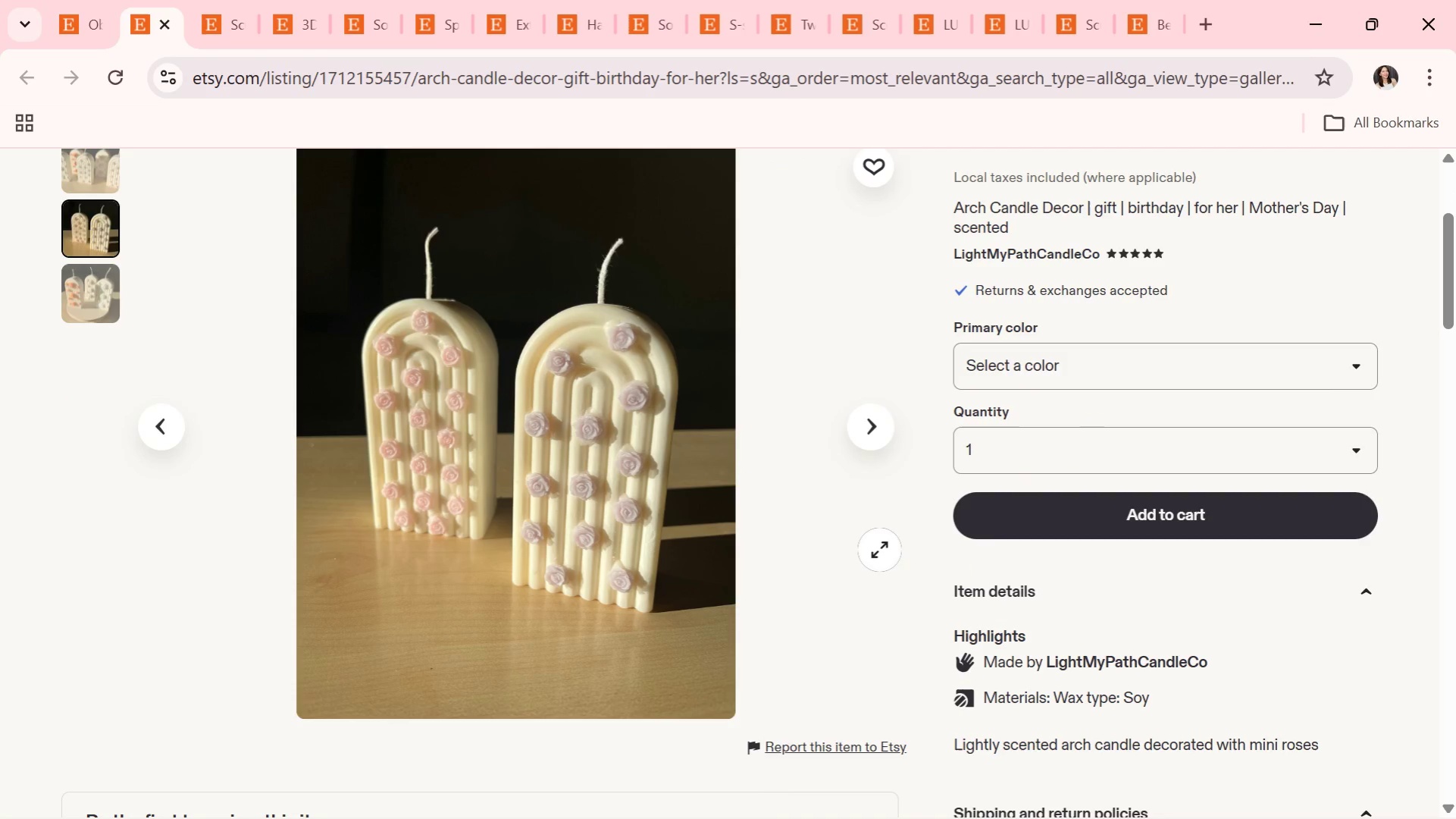 
wait(5.39)
 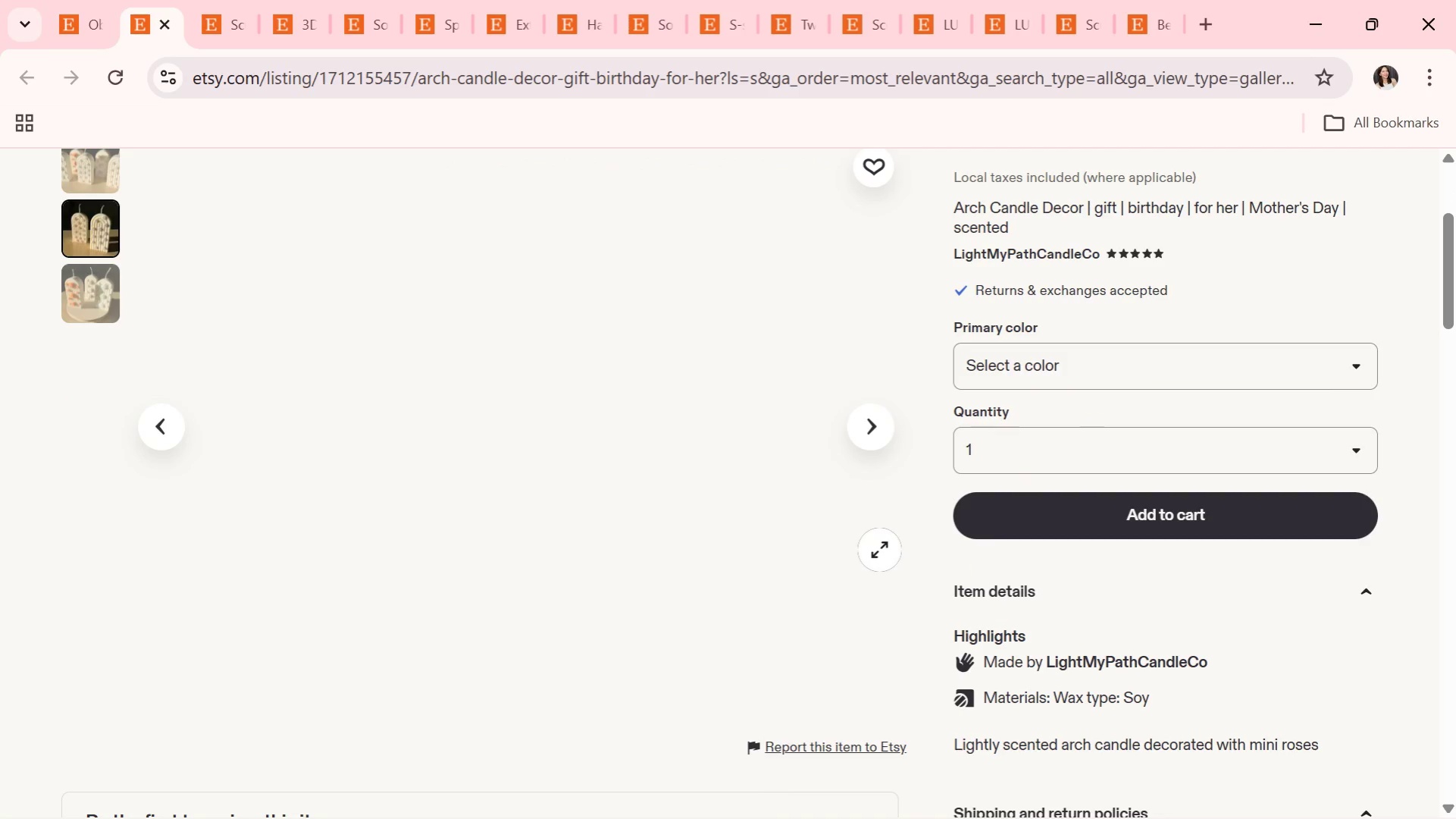 
left_click([875, 435])
 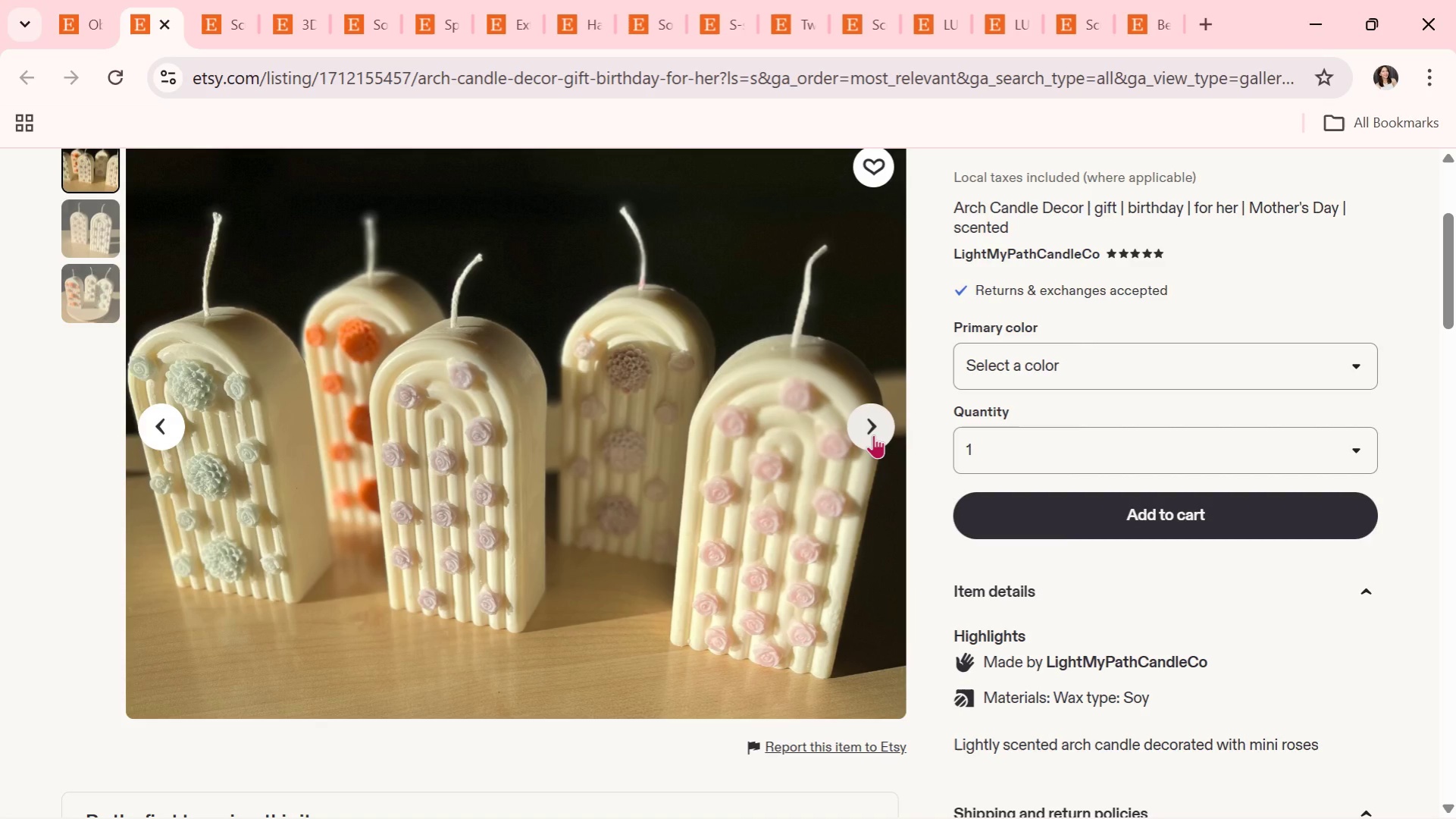 
wait(24.12)
 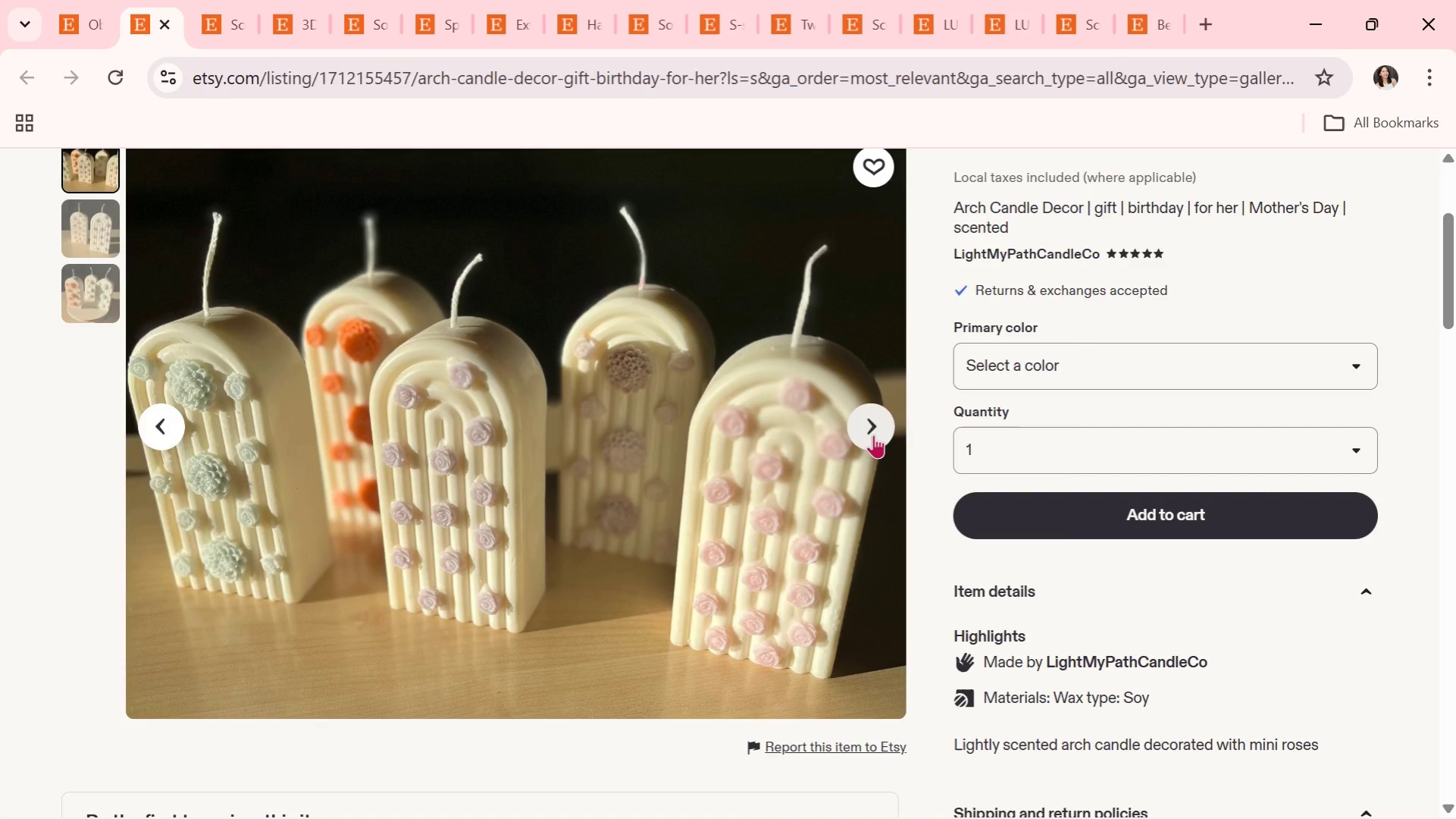 
left_click([168, 22])
 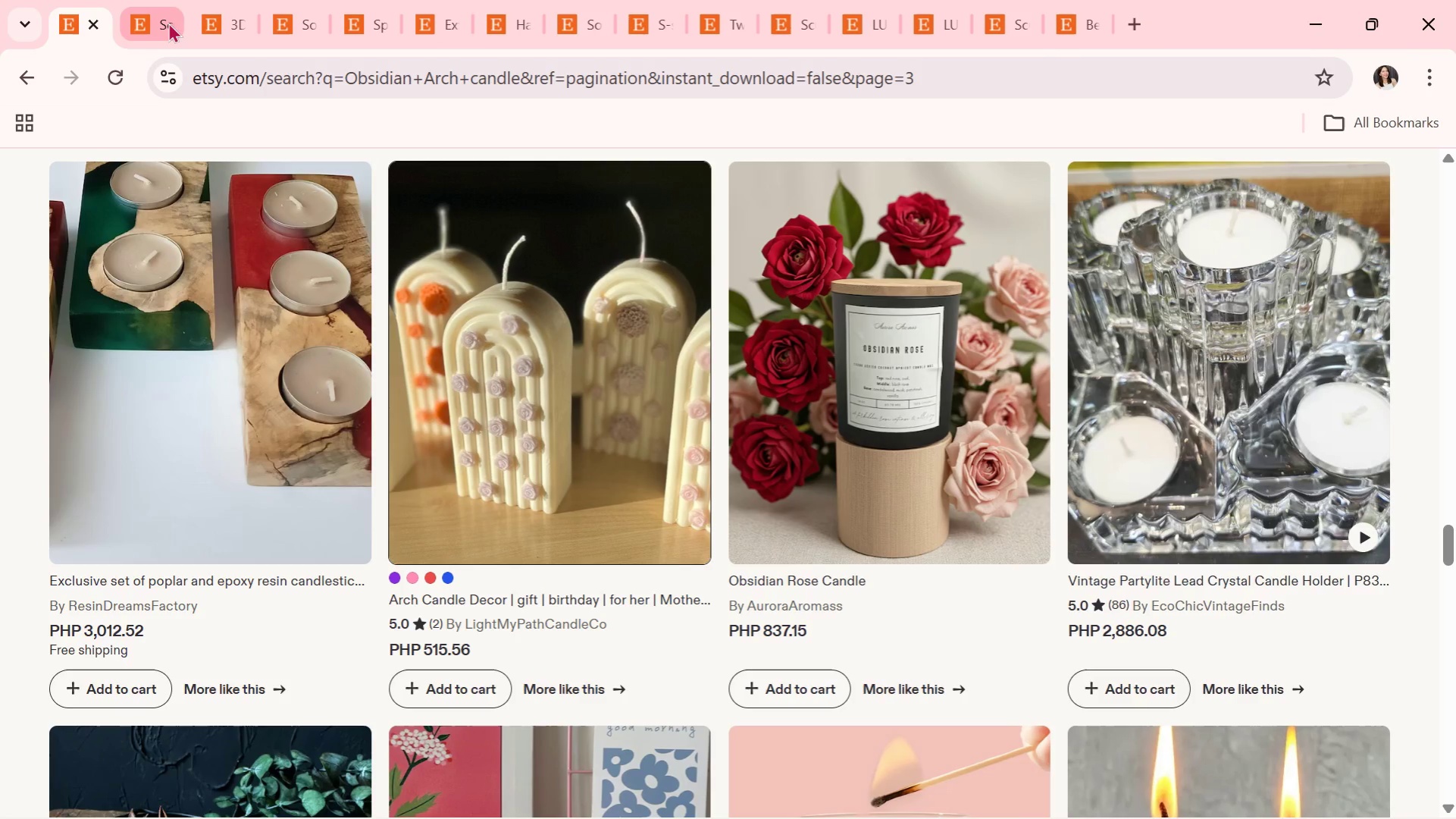 
left_click([168, 22])
 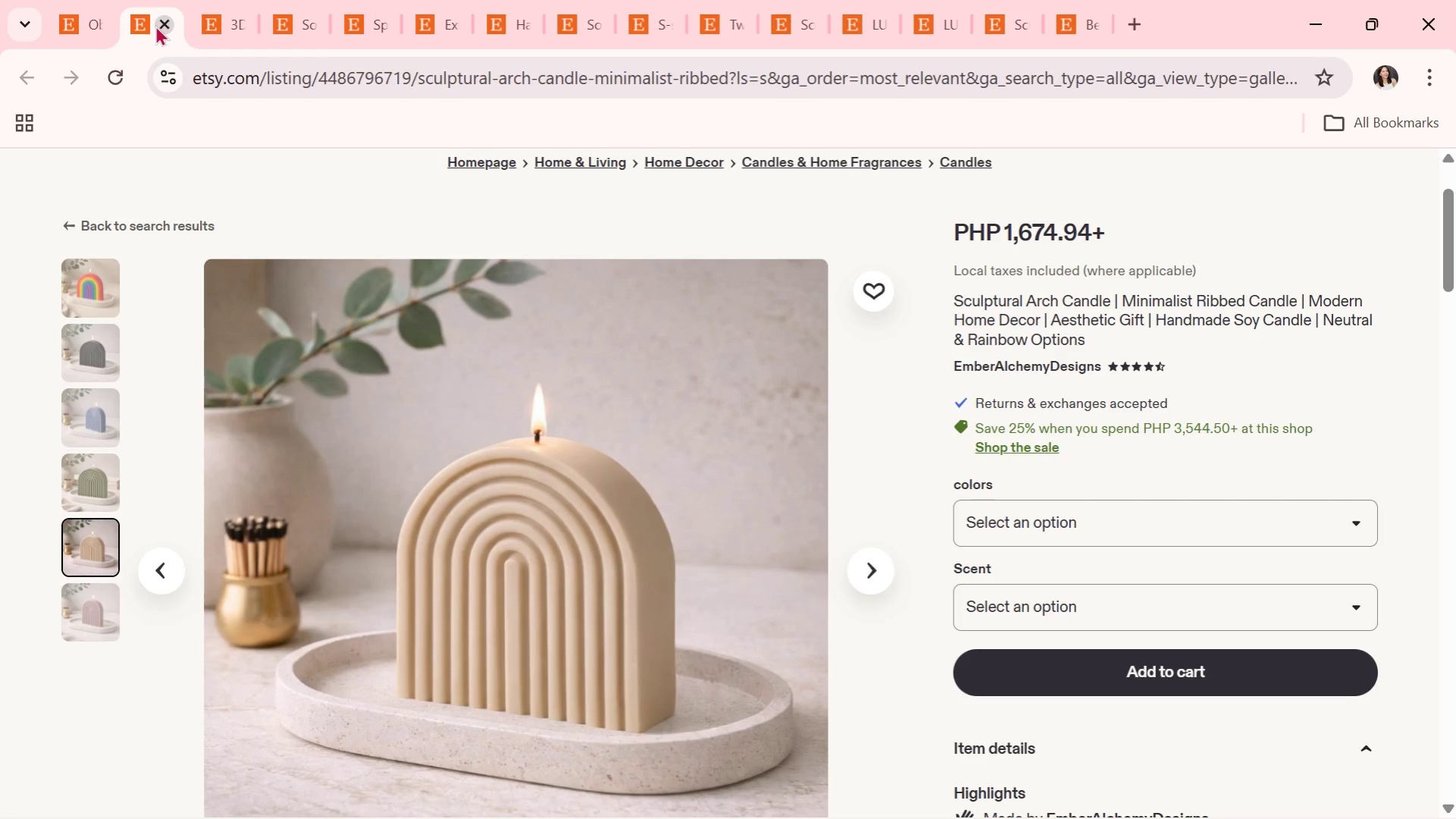 
left_click([99, 27])
 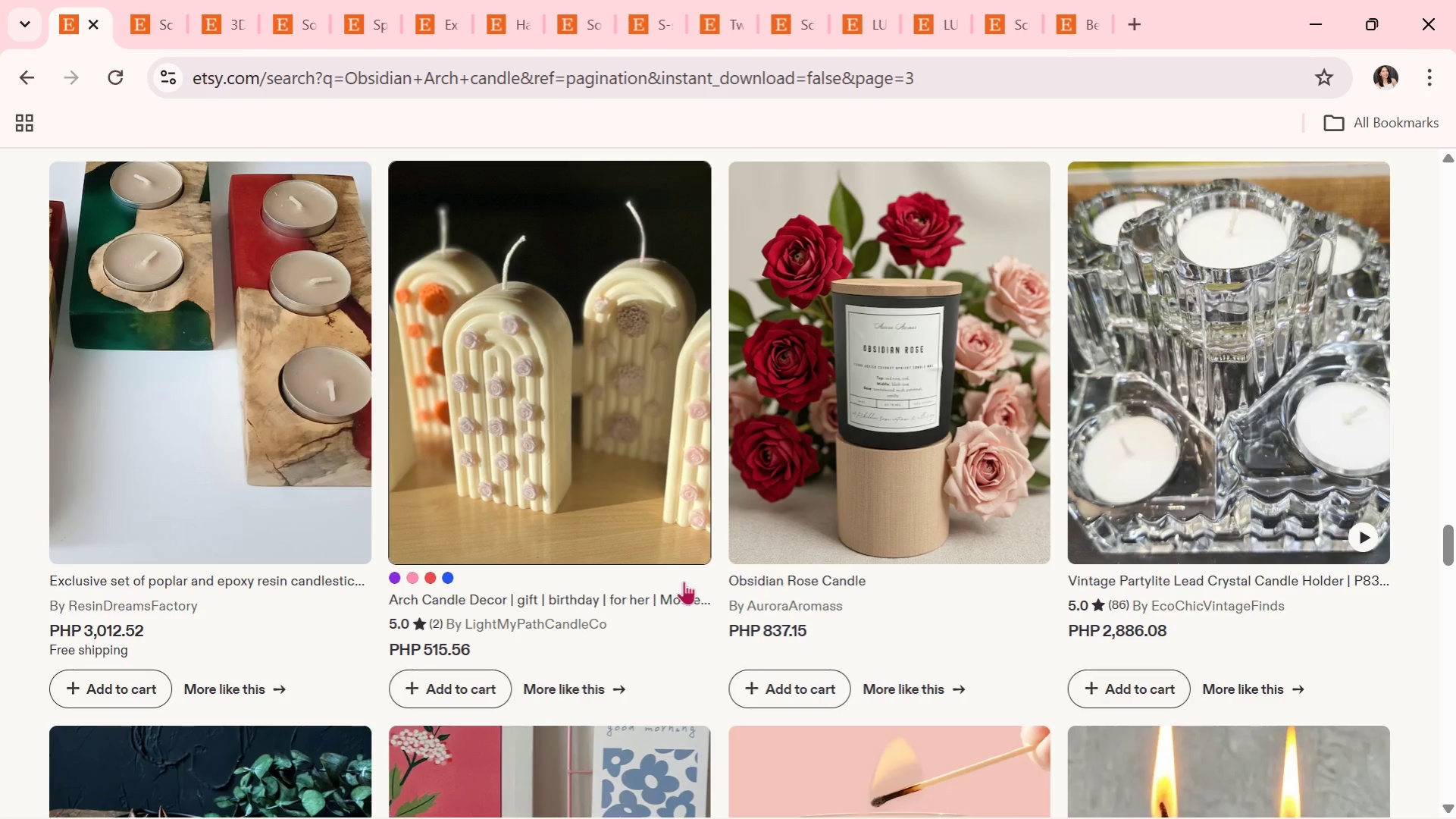 
scroll: coordinate [740, 664], scroll_direction: down, amount: 17.0
 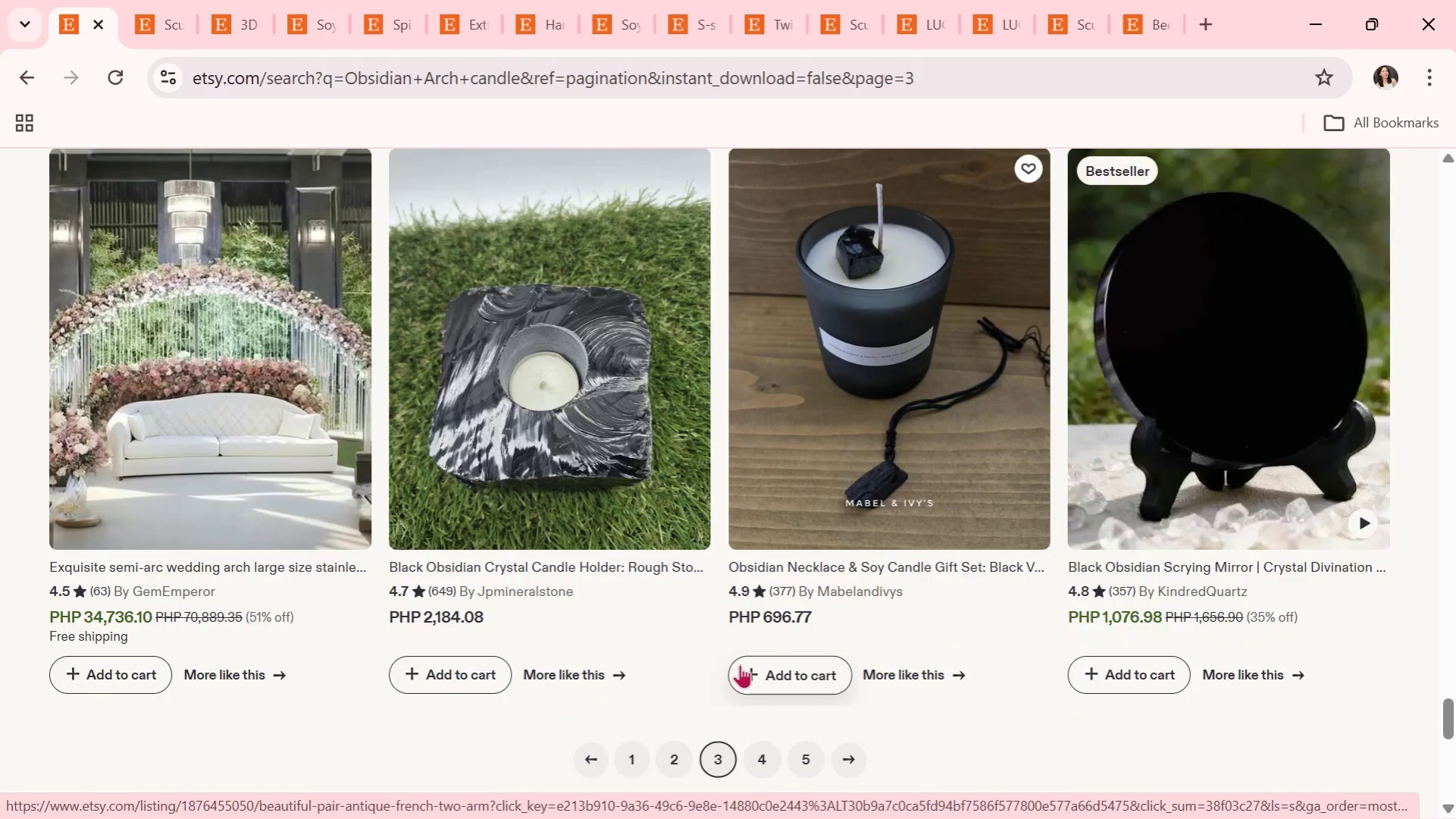 
scroll: coordinate [484, 456], scroll_direction: up, amount: 81.0
 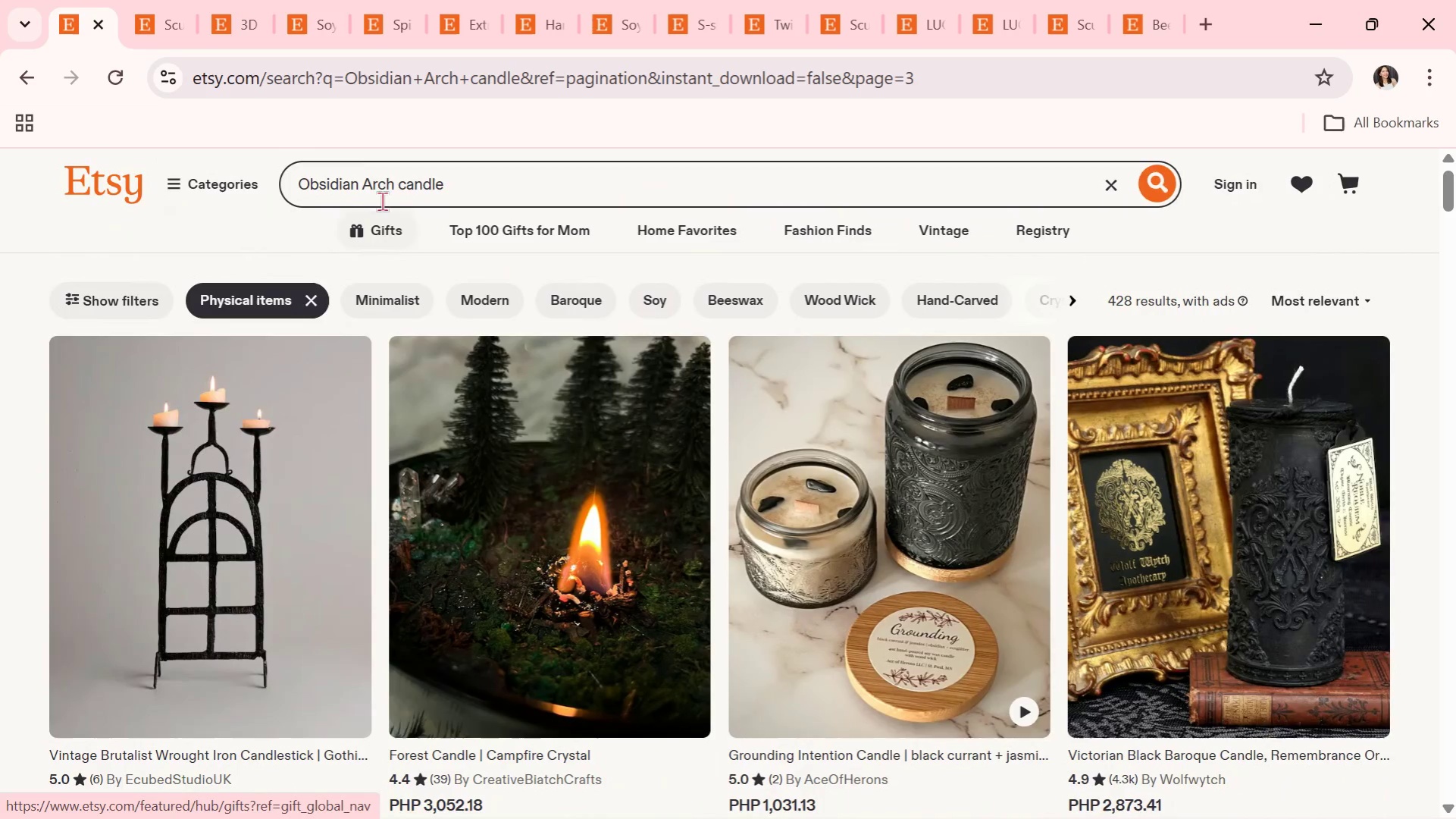 
key(Alt+AltLeft)
 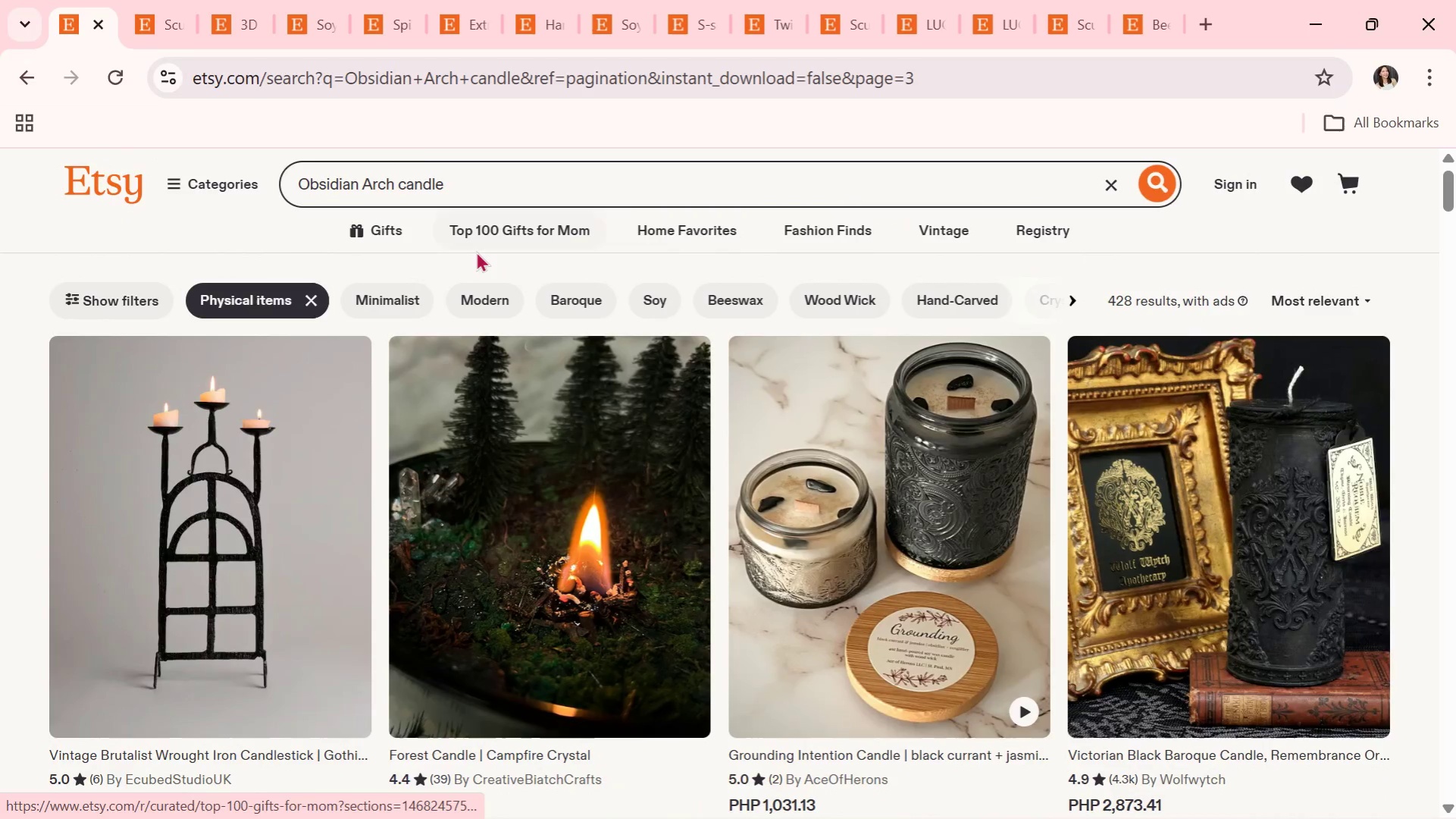 
key(Alt+Tab)
 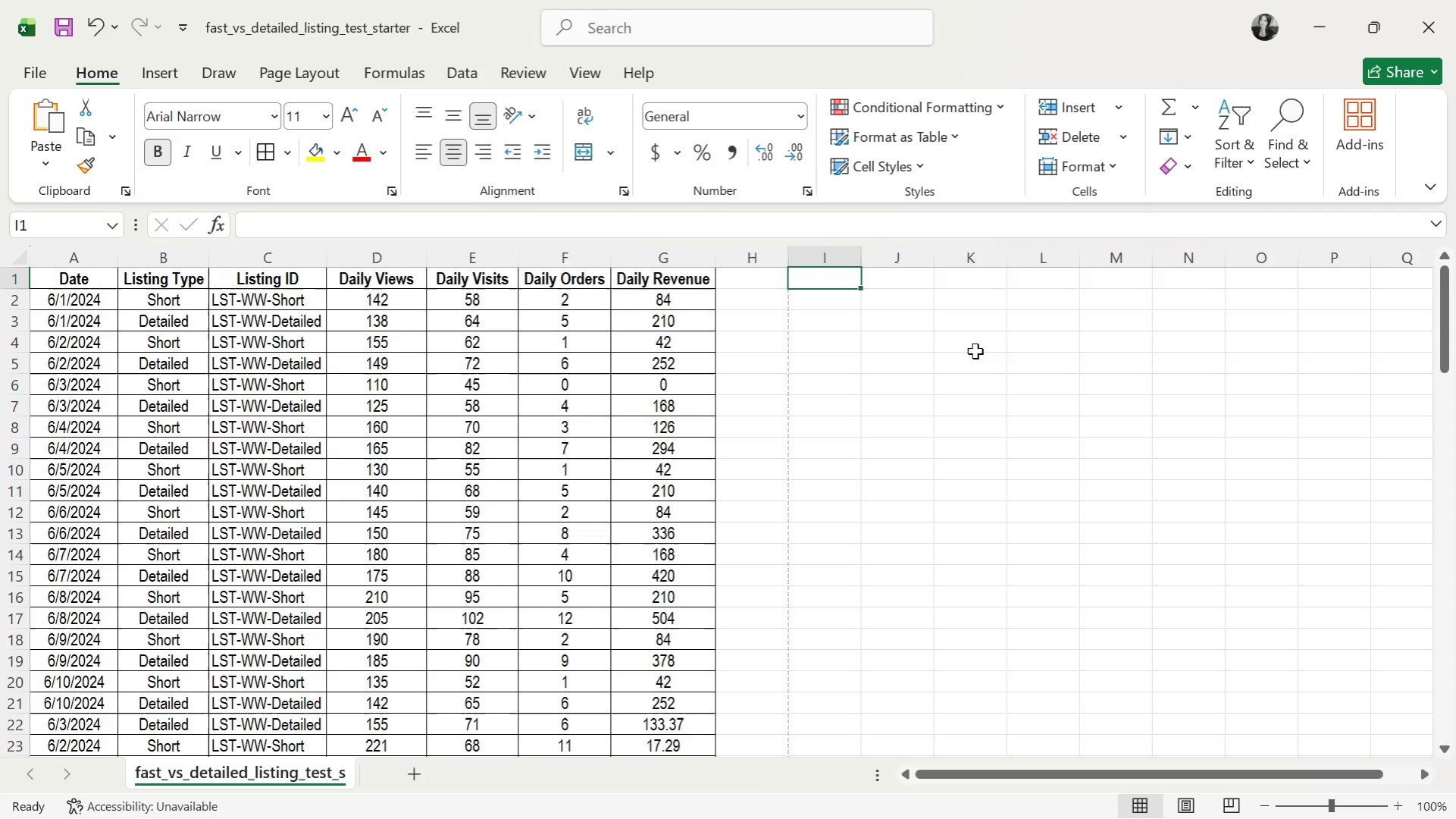 
hold_key(key=Tab, duration=0.31)
 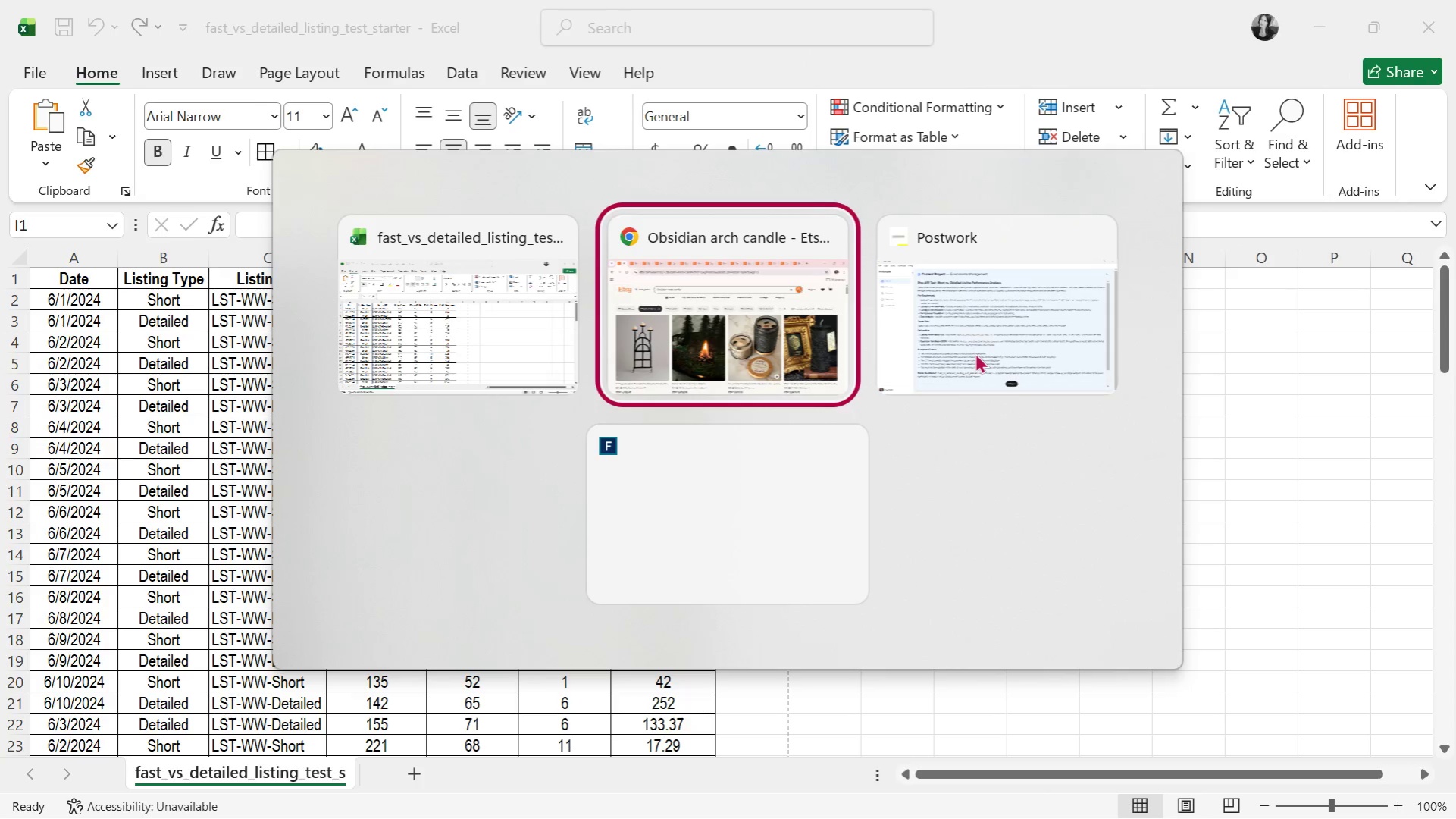 
key(Alt+Tab)